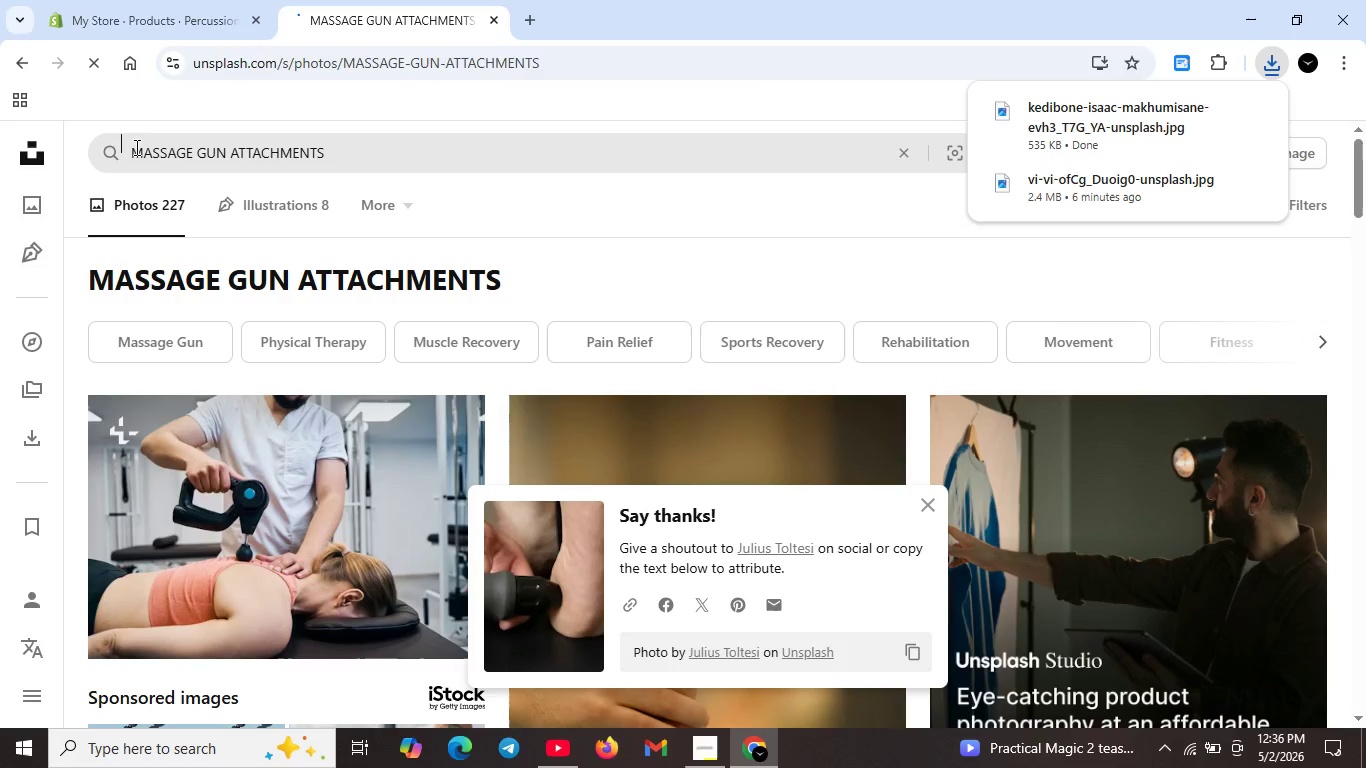 
left_click_drag(start_coordinate=[129, 146], to_coordinate=[398, 186])
 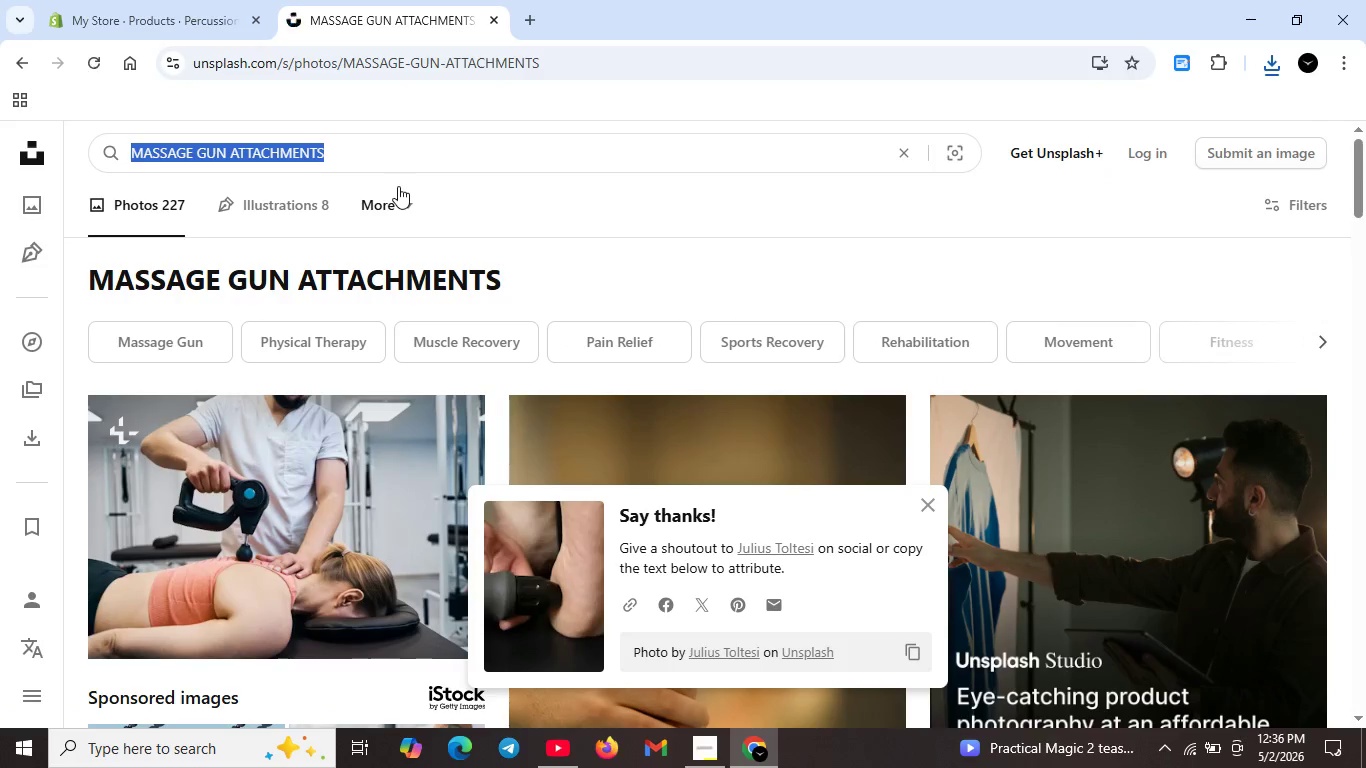 
key(Backspace)
type(FIRM)
key(Backspace)
key(Backspace)
key(Backspace)
key(Backspace)
type(firm massage gun head)
 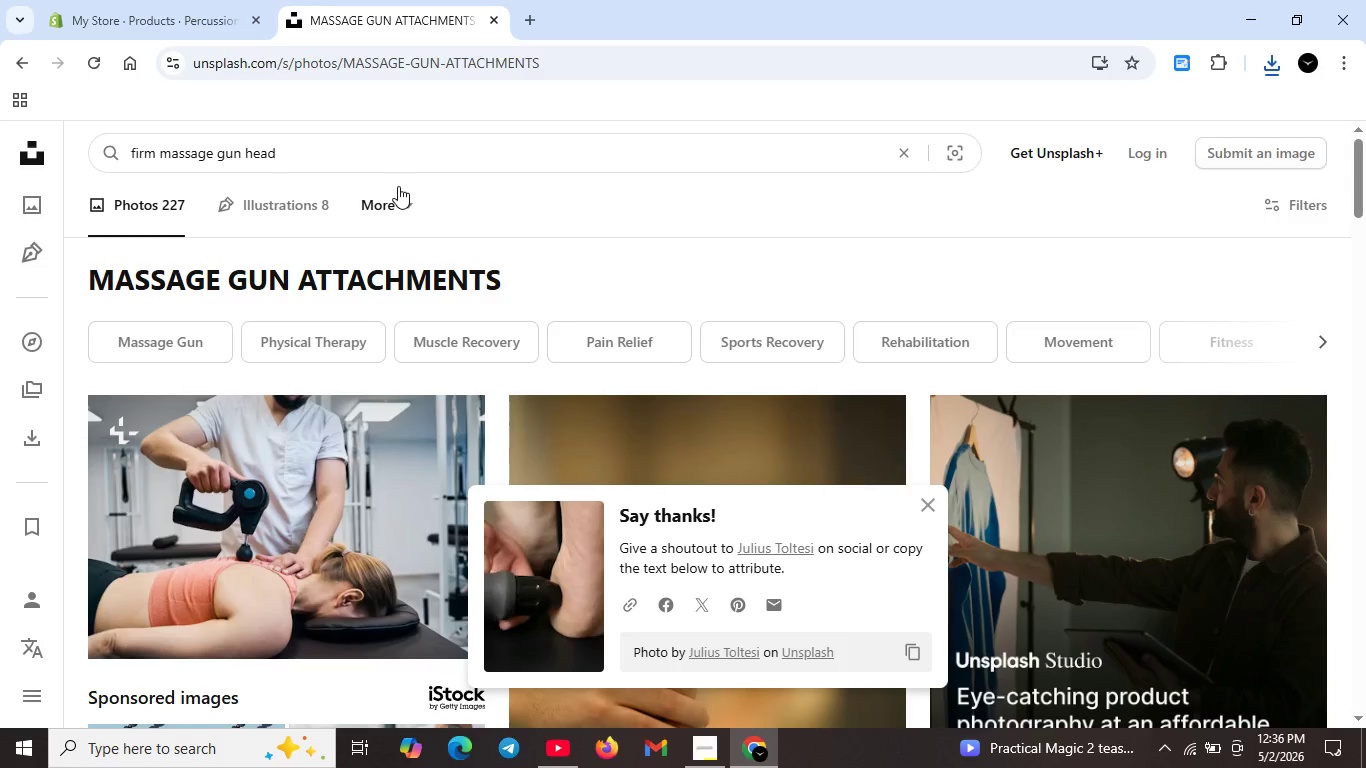 
key(Enter)
 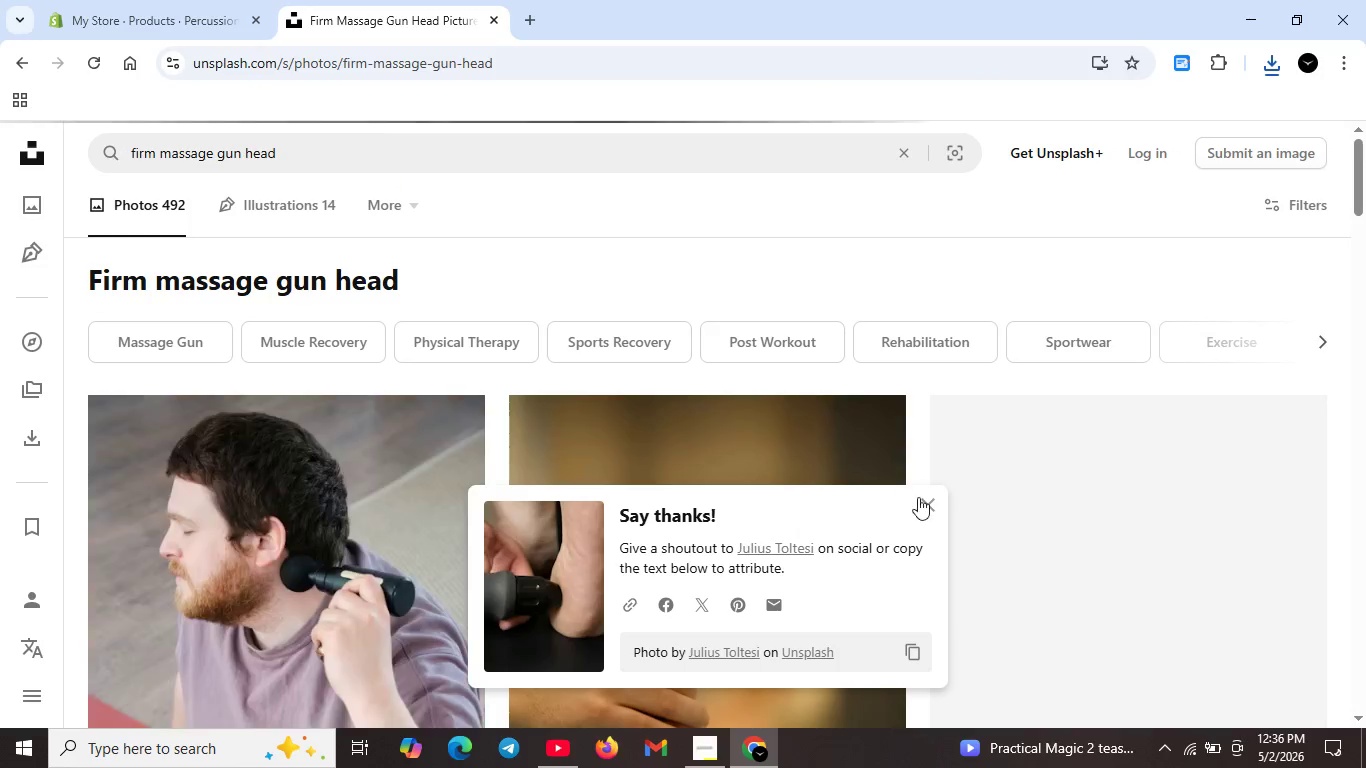 
left_click([932, 502])
 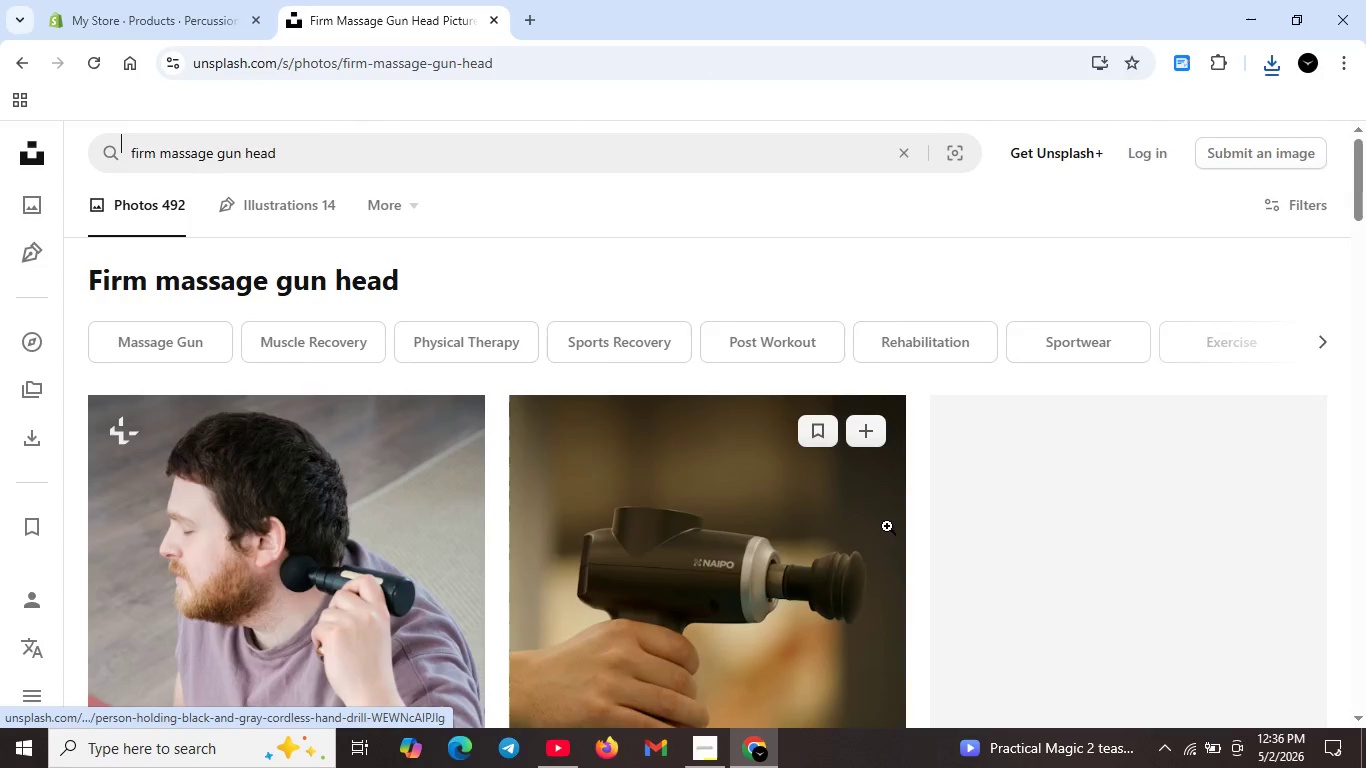 
scroll: coordinate [912, 533], scroll_direction: down, amount: 9.0
 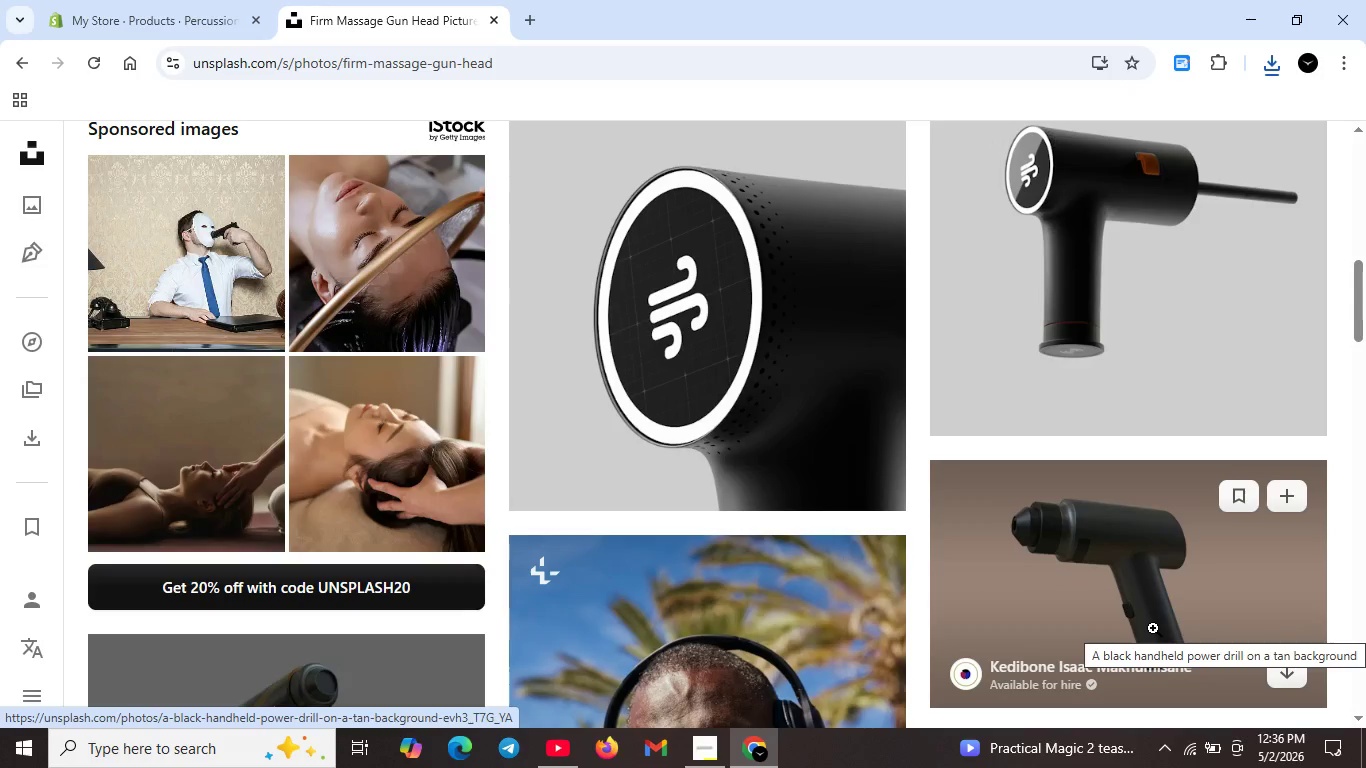 
left_click([1272, 61])
 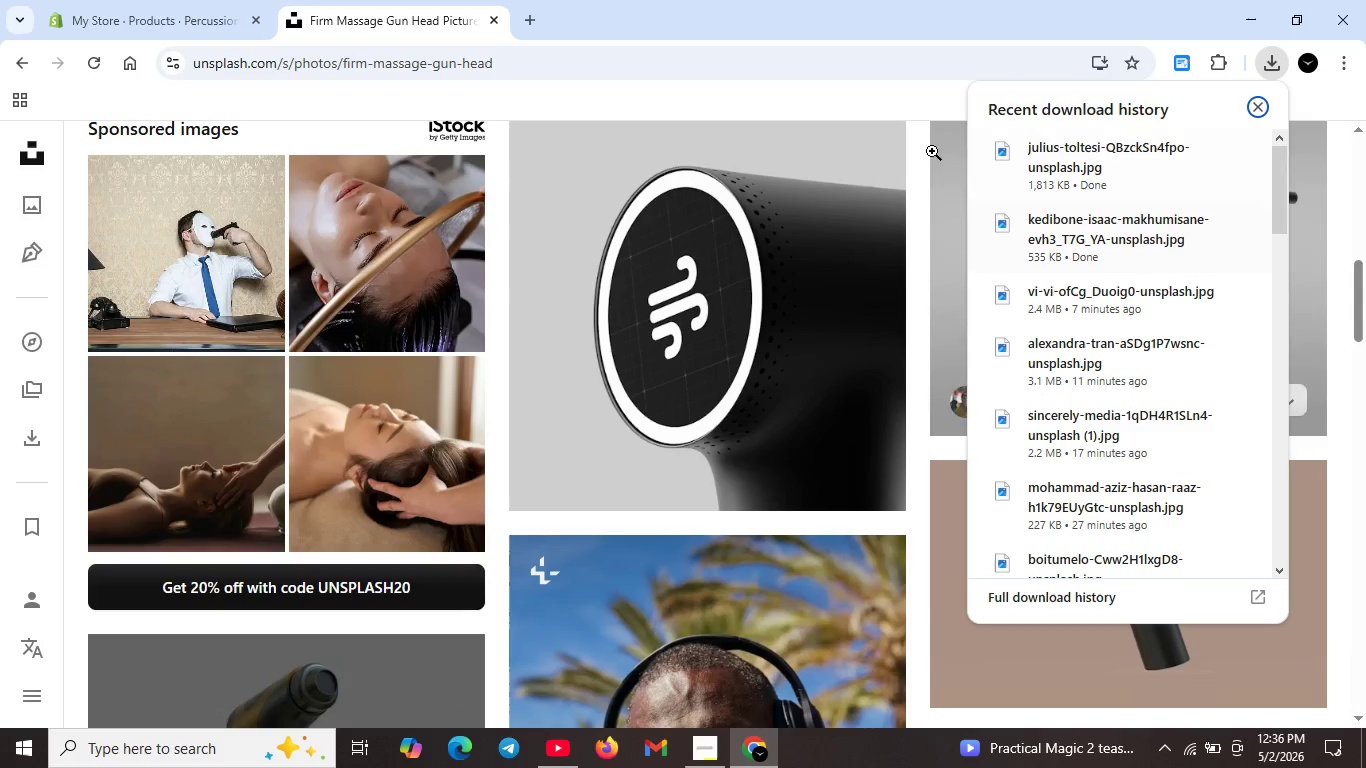 
left_click([910, 93])
 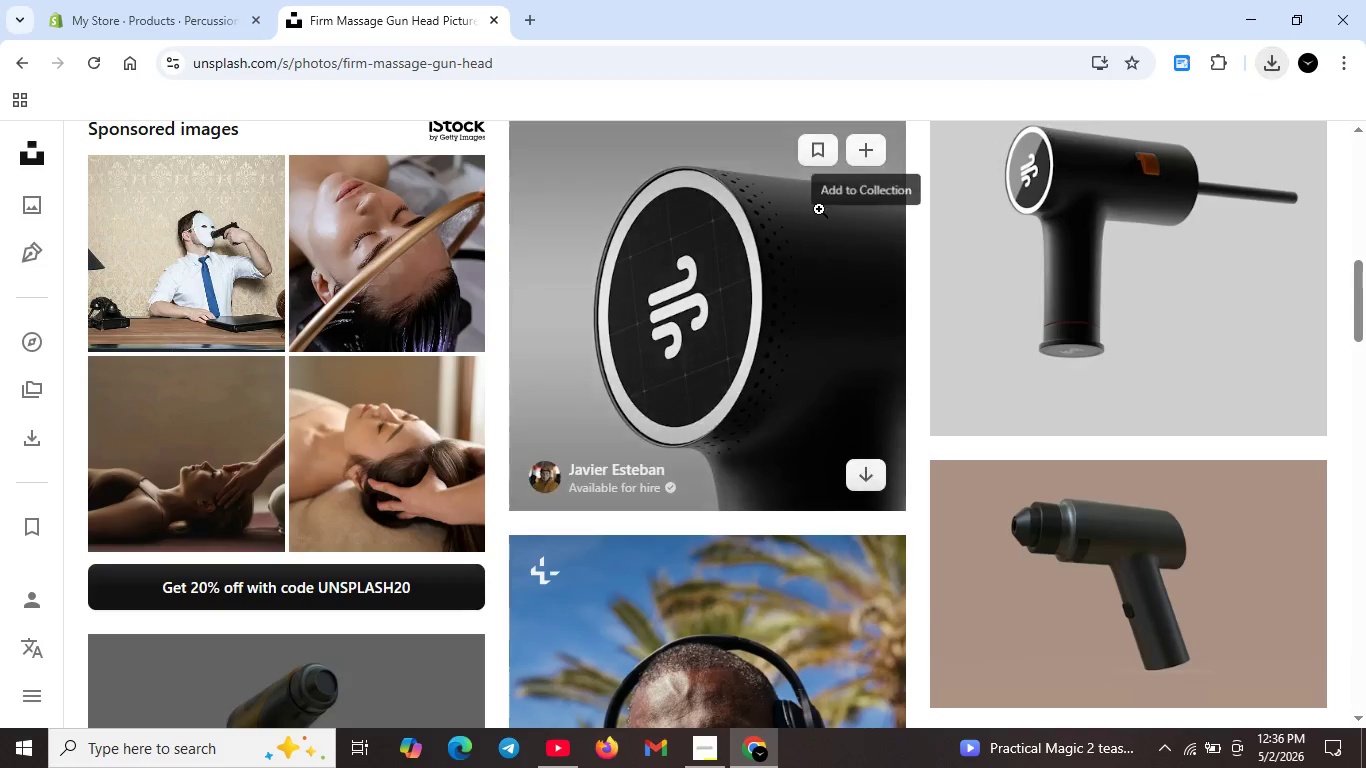 
scroll: coordinate [580, 84], scroll_direction: up, amount: 14.0
 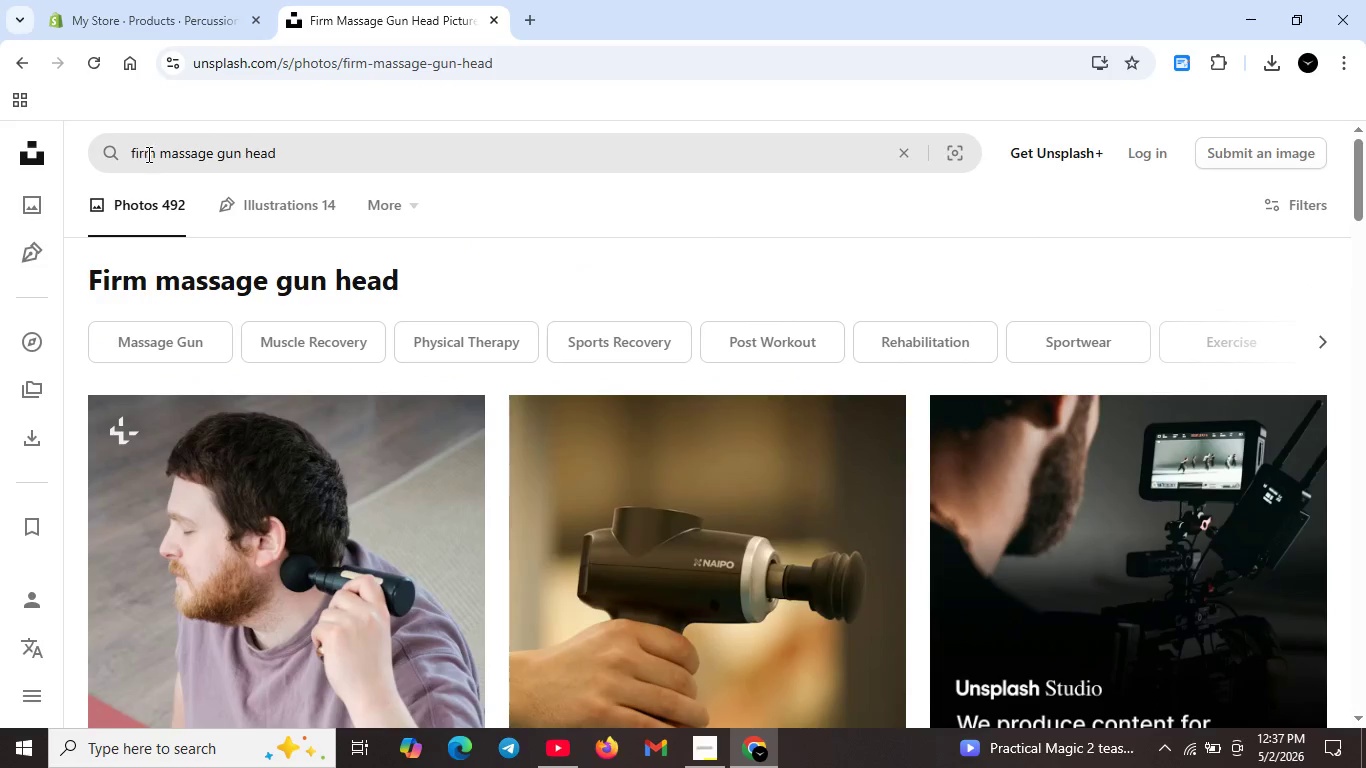 
left_click_drag(start_coordinate=[159, 152], to_coordinate=[107, 155])
 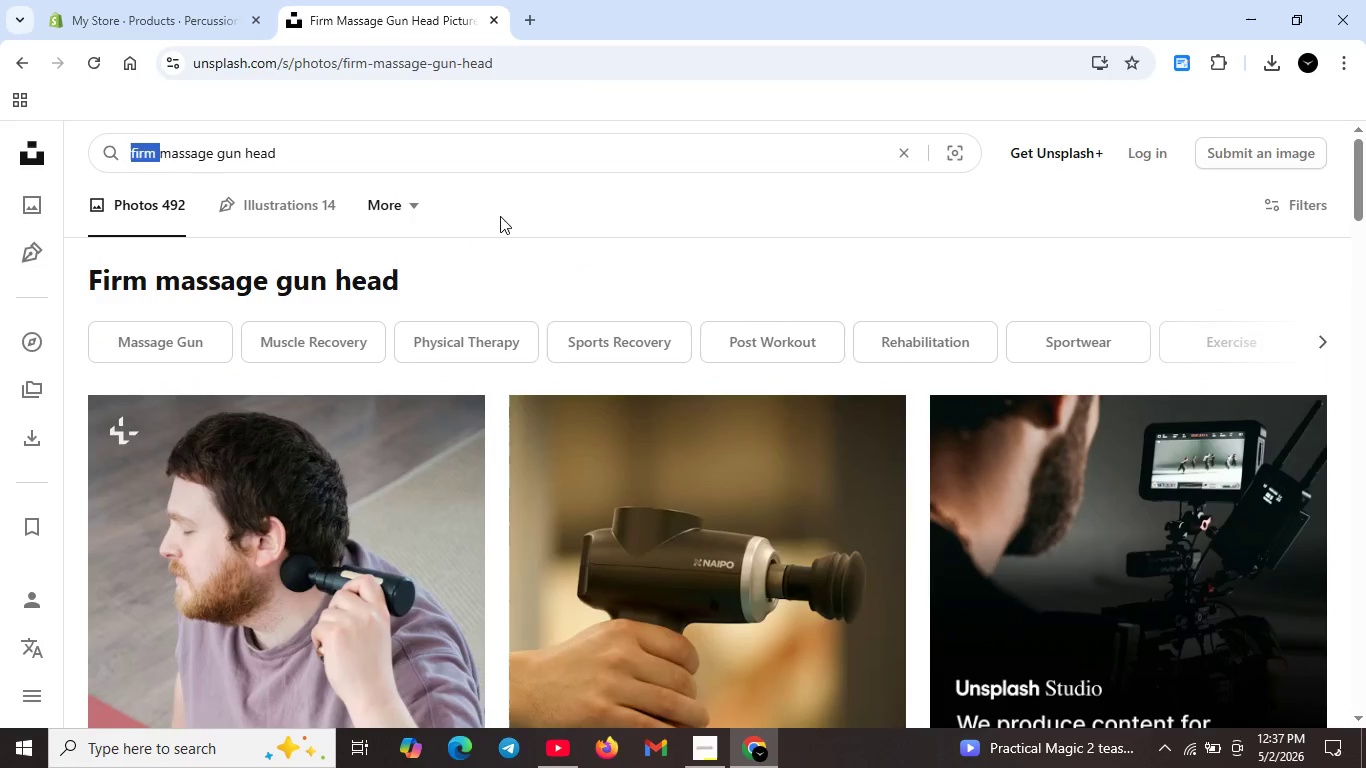 
key(Backspace)
type( bullet )
 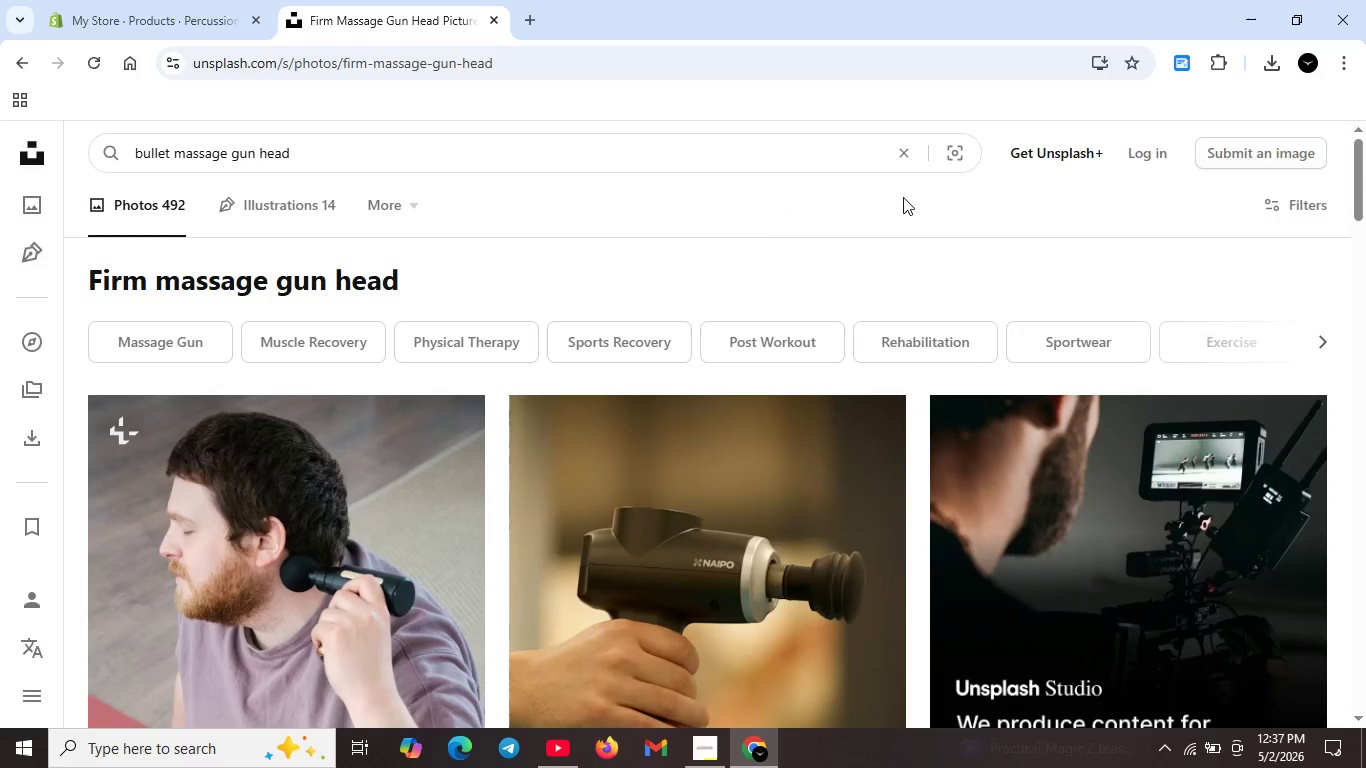 
key(Enter)
 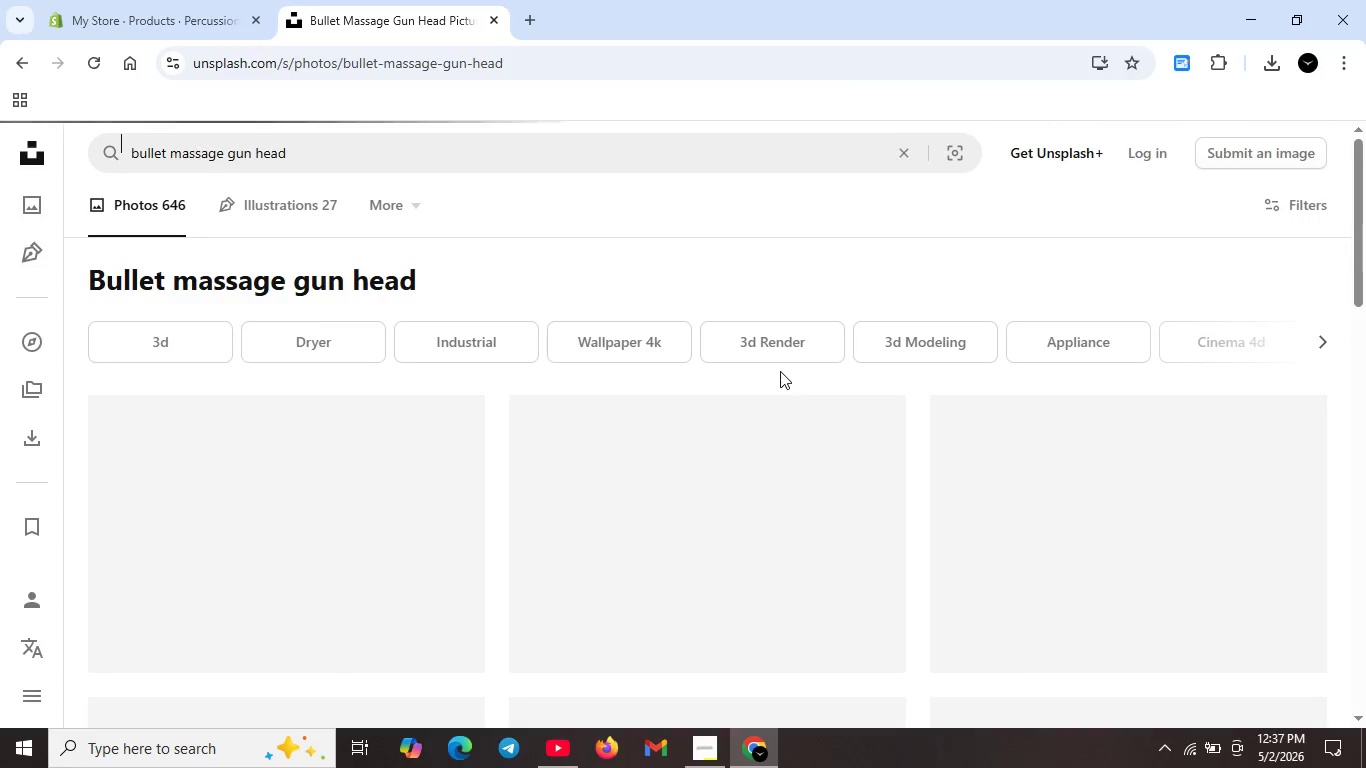 
scroll: coordinate [808, 451], scroll_direction: down, amount: 9.0
 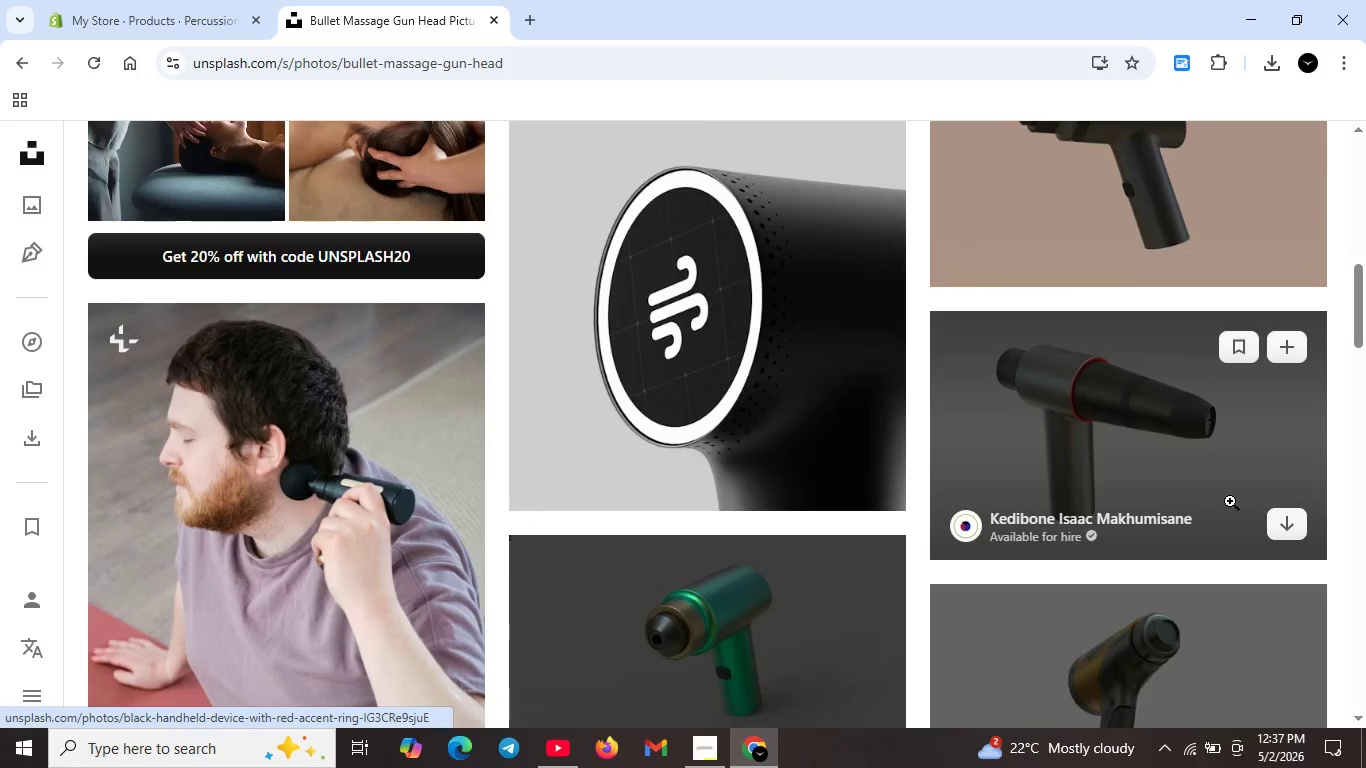 
mouse_move([1282, 488])
 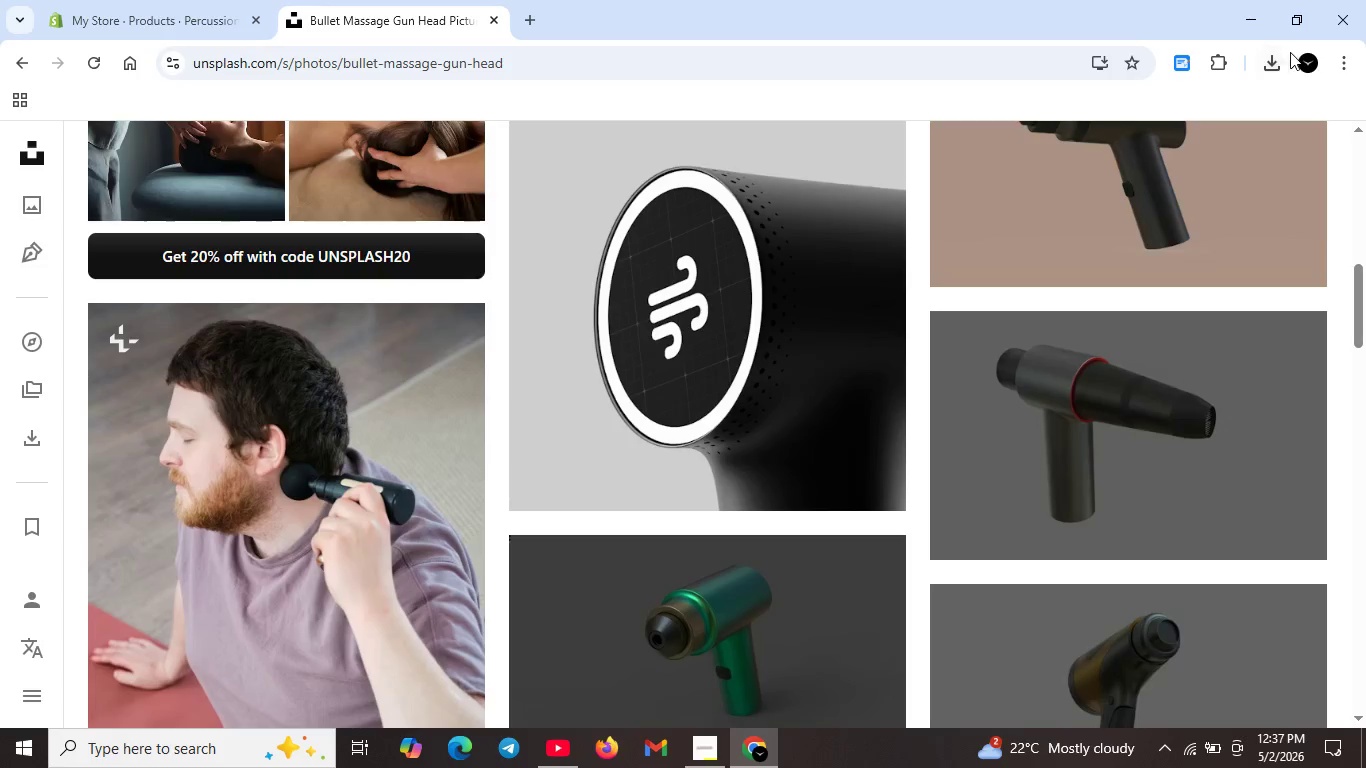 
left_click([1283, 60])
 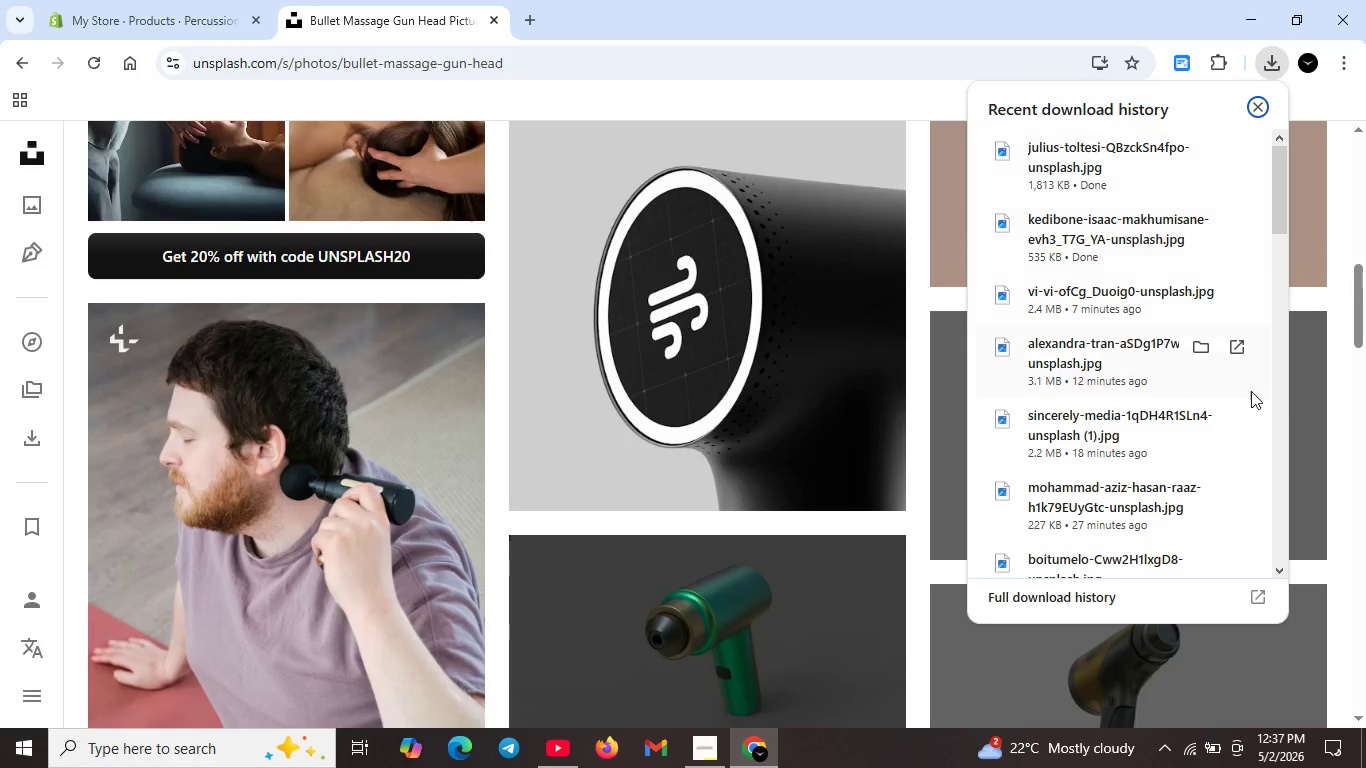 
left_click([1359, 408])
 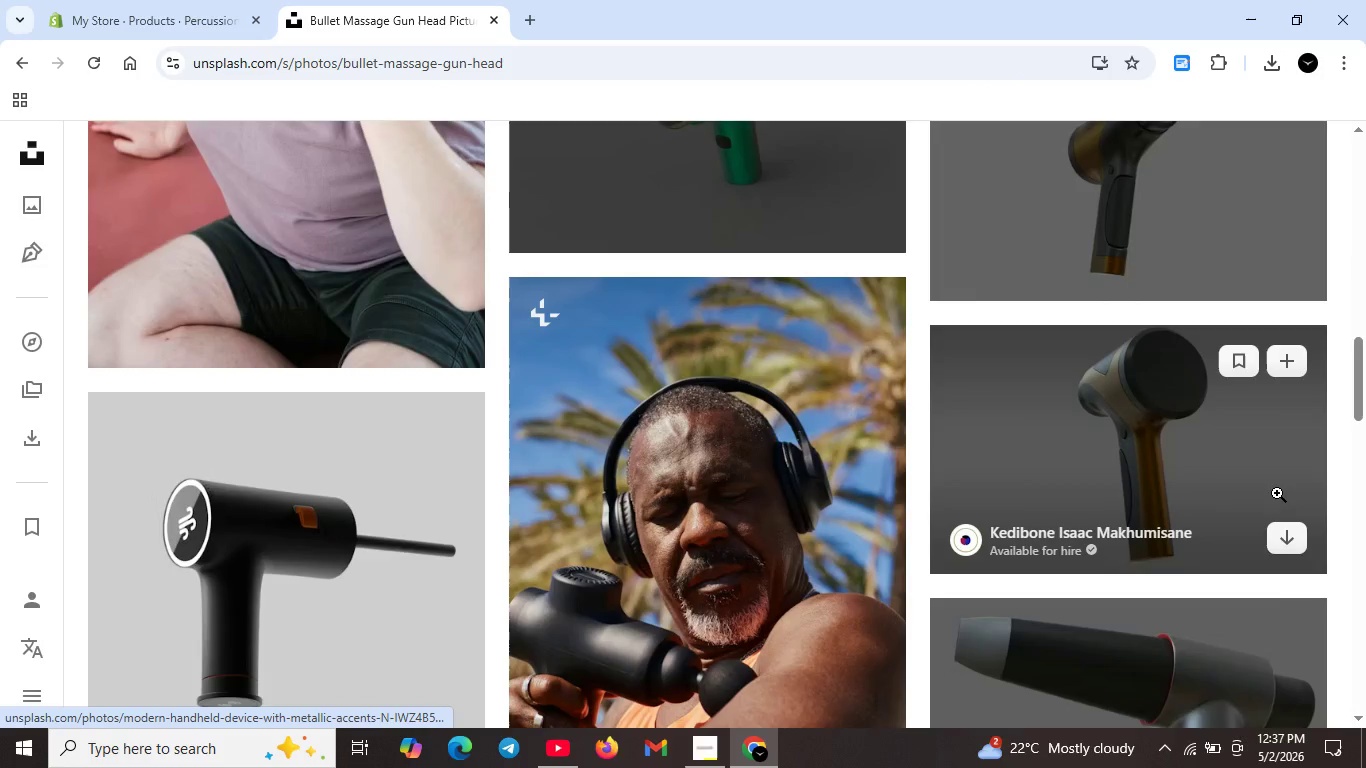 
scroll: coordinate [1277, 493], scroll_direction: down, amount: 1.0
 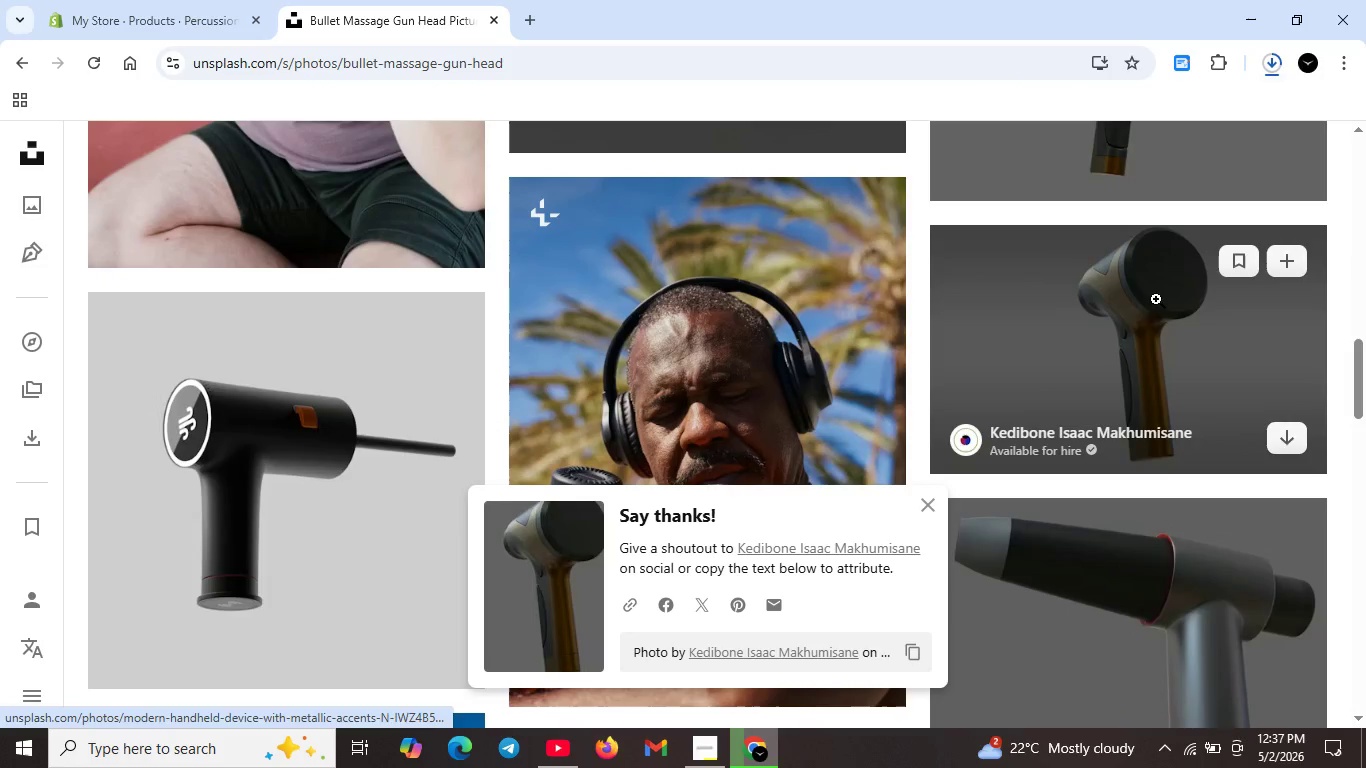 
left_click([129, 11])
 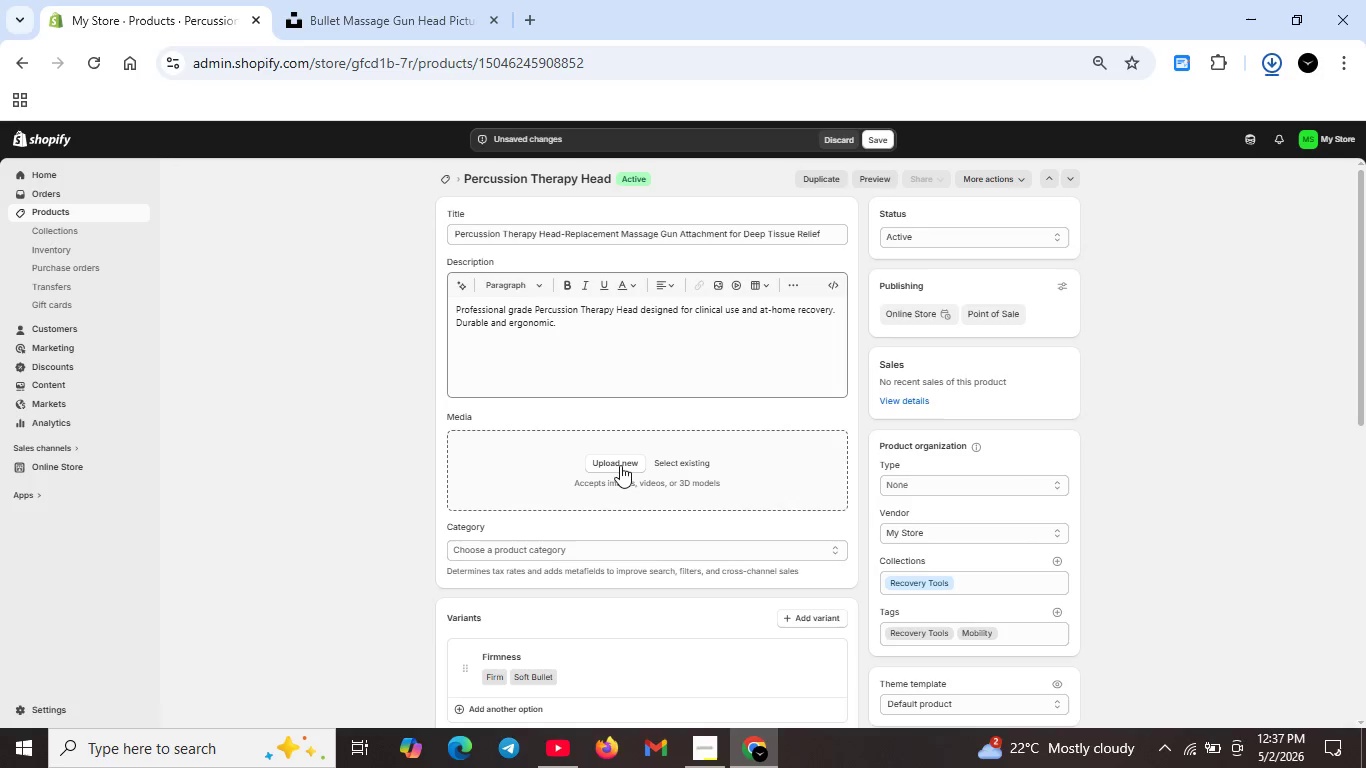 
left_click([620, 466])
 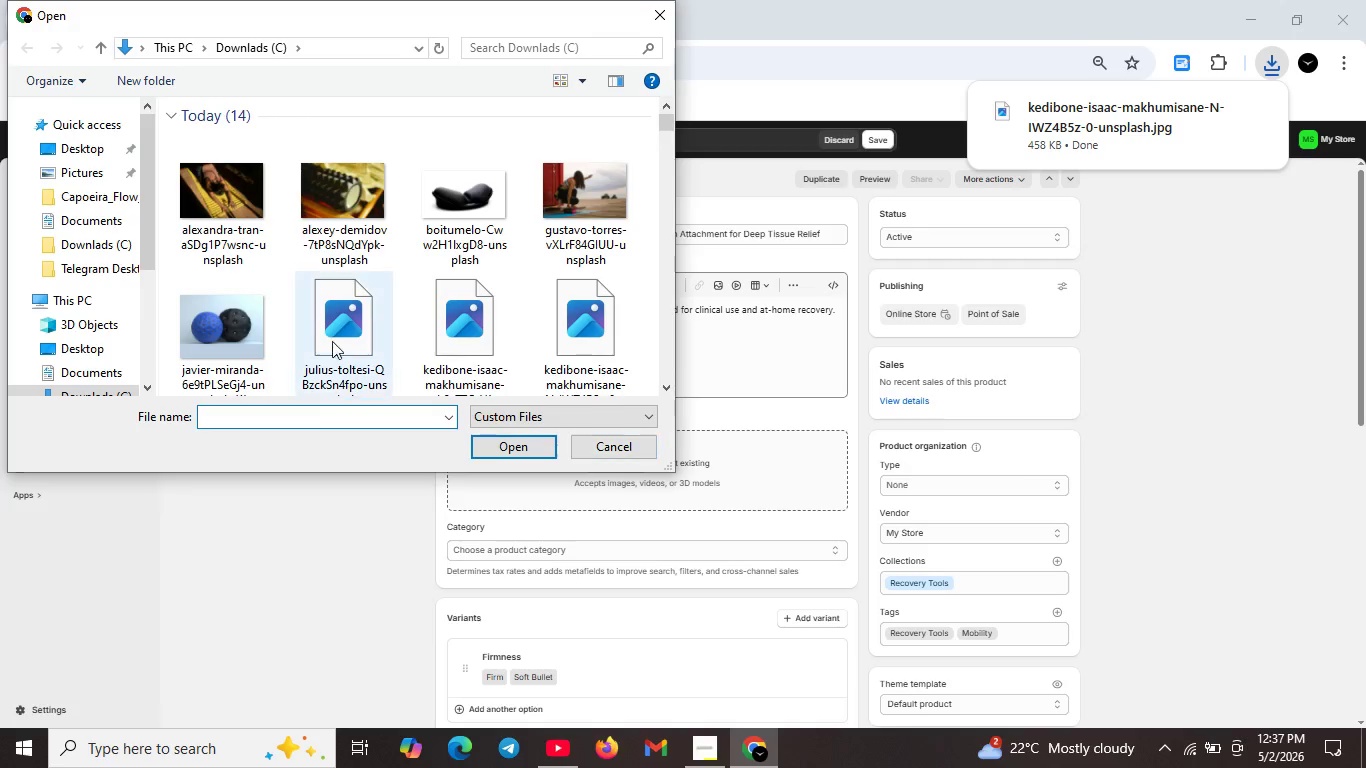 
wait(5.66)
 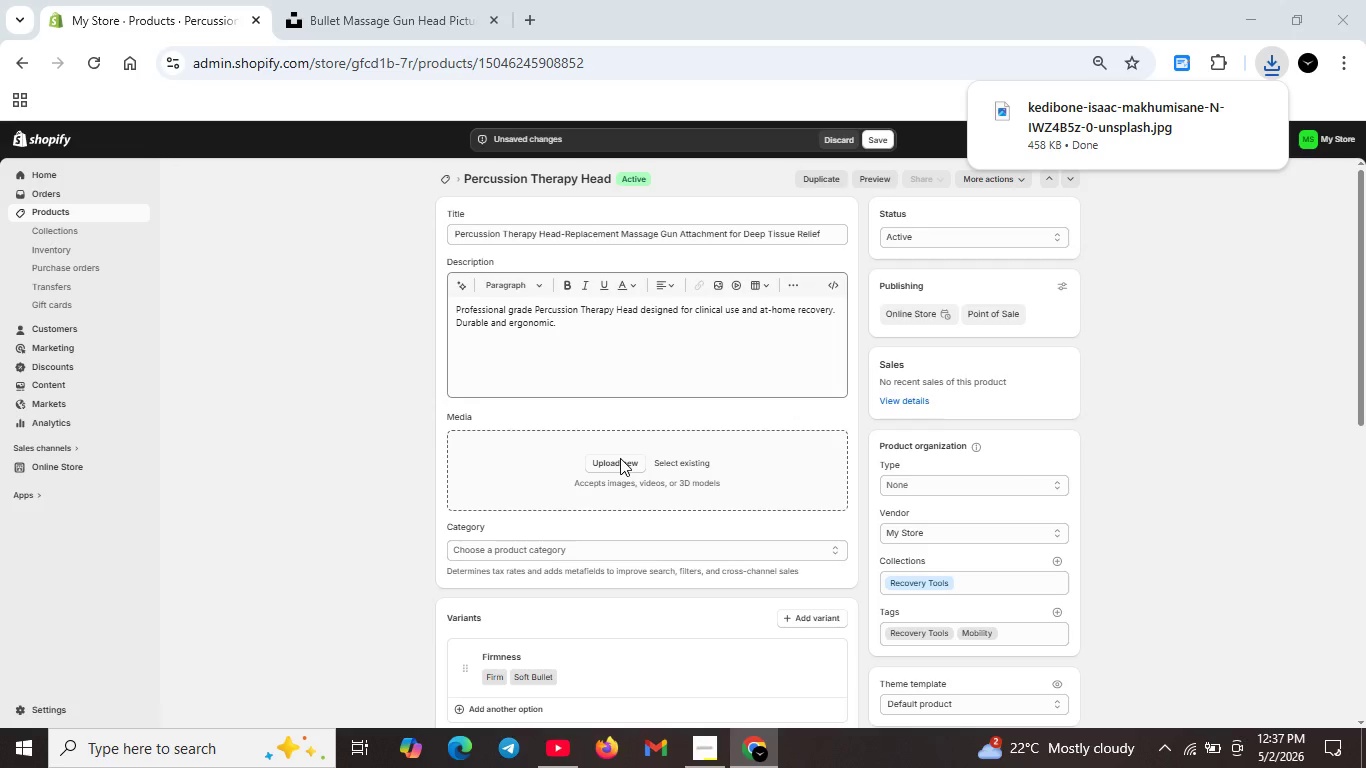 
left_click([489, 335])
 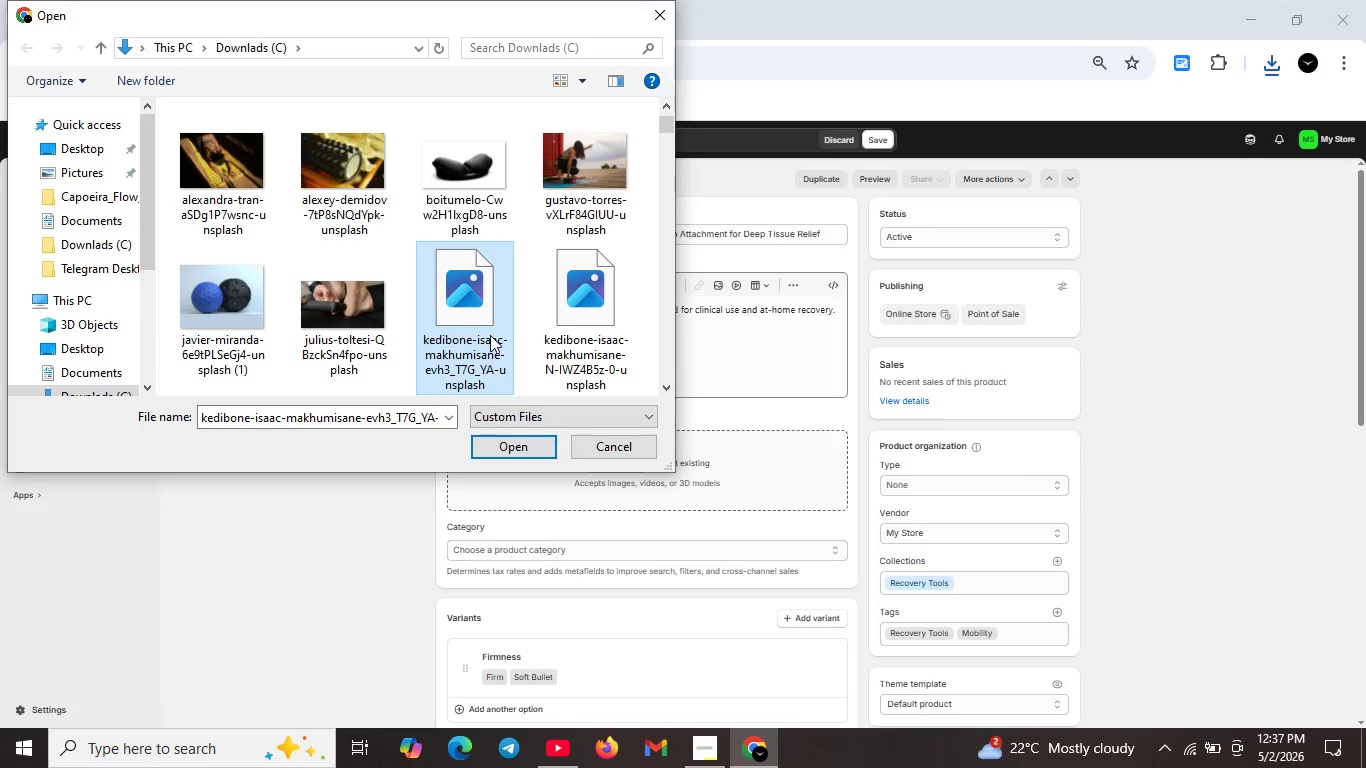 
hold_key(key=ShiftLeft, duration=0.64)
left_click([597, 318])
 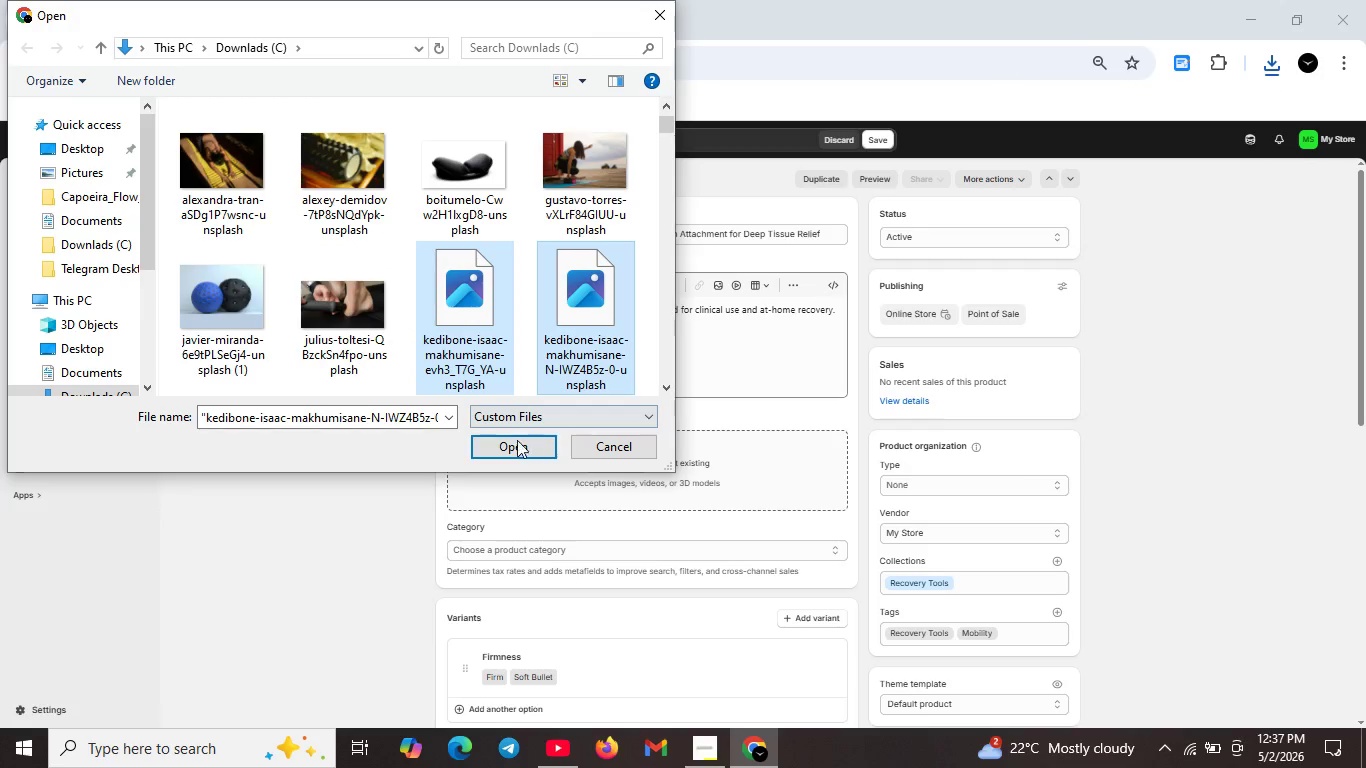 
left_click([516, 441])
 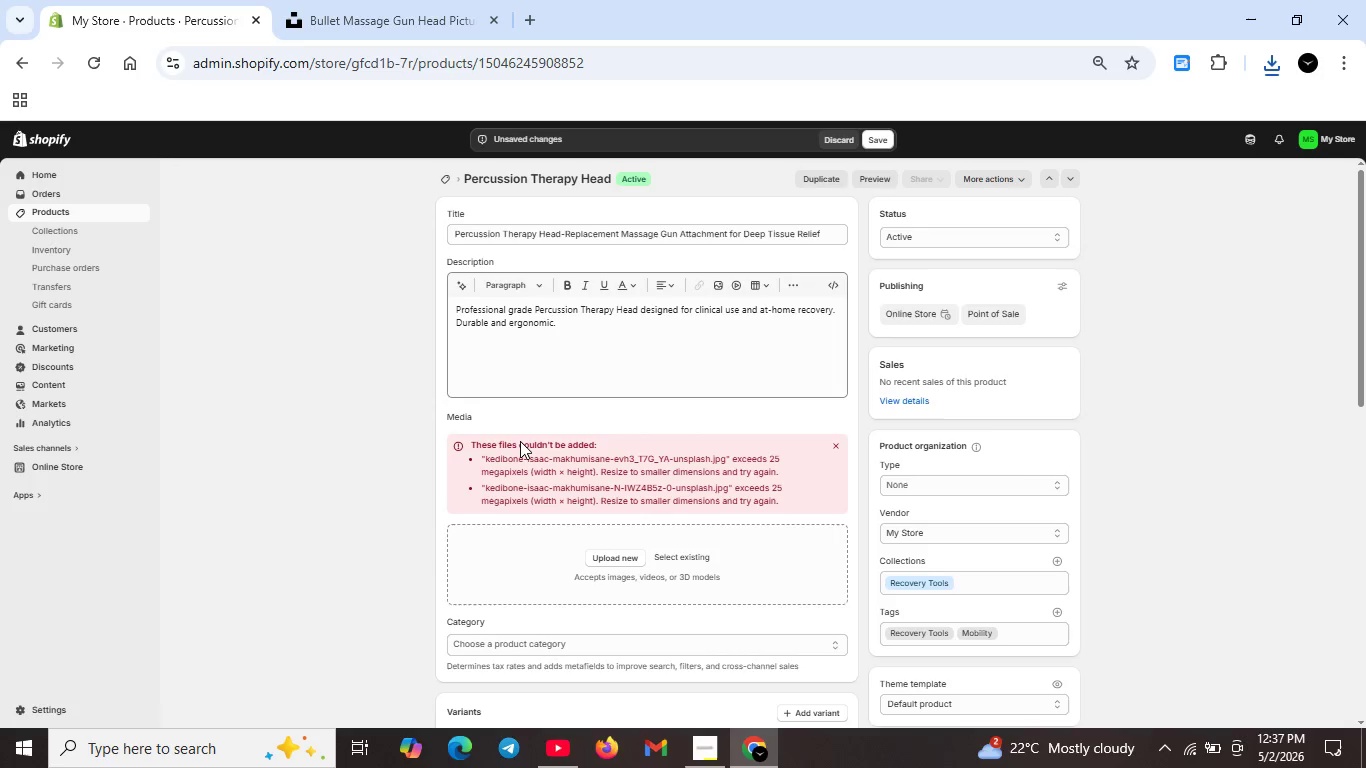 
wait(6.28)
 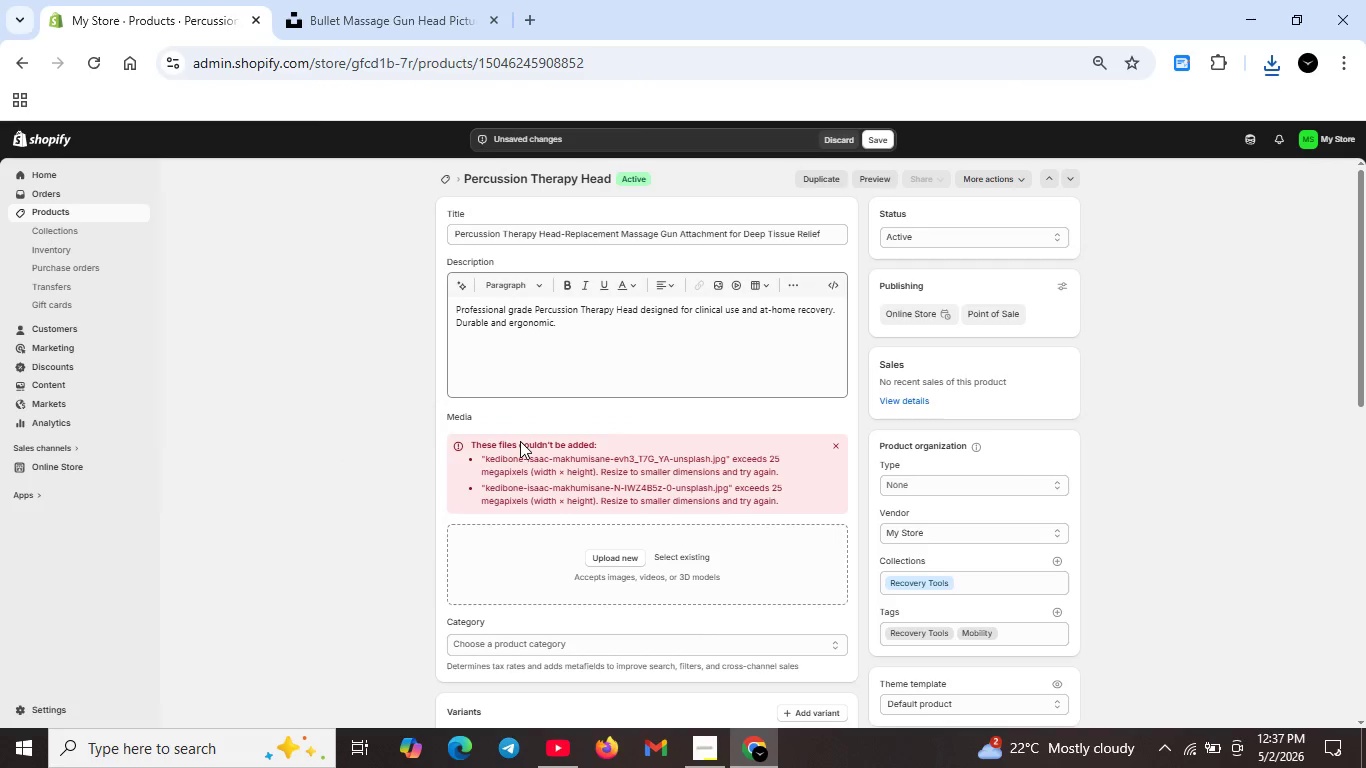 
left_click([414, 31])
 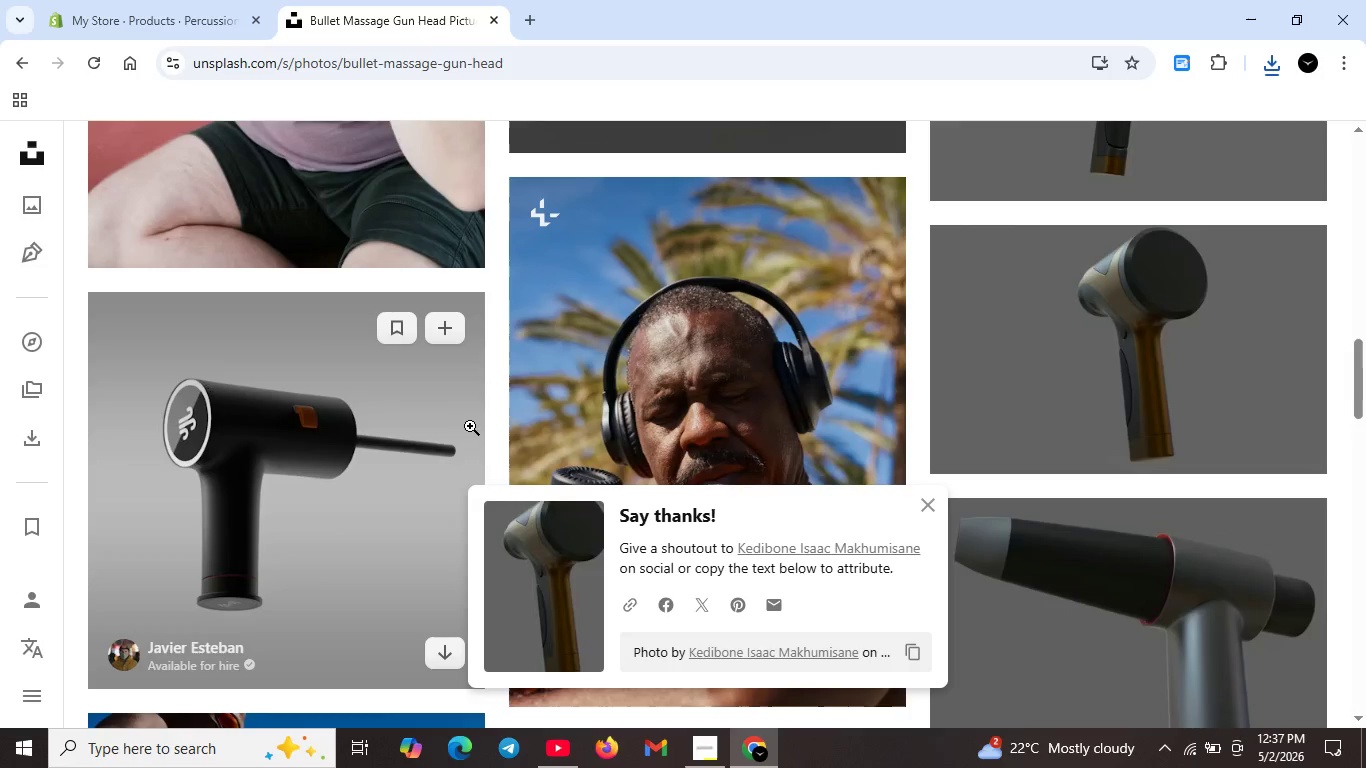 
scroll: coordinate [544, 455], scroll_direction: down, amount: 3.0
 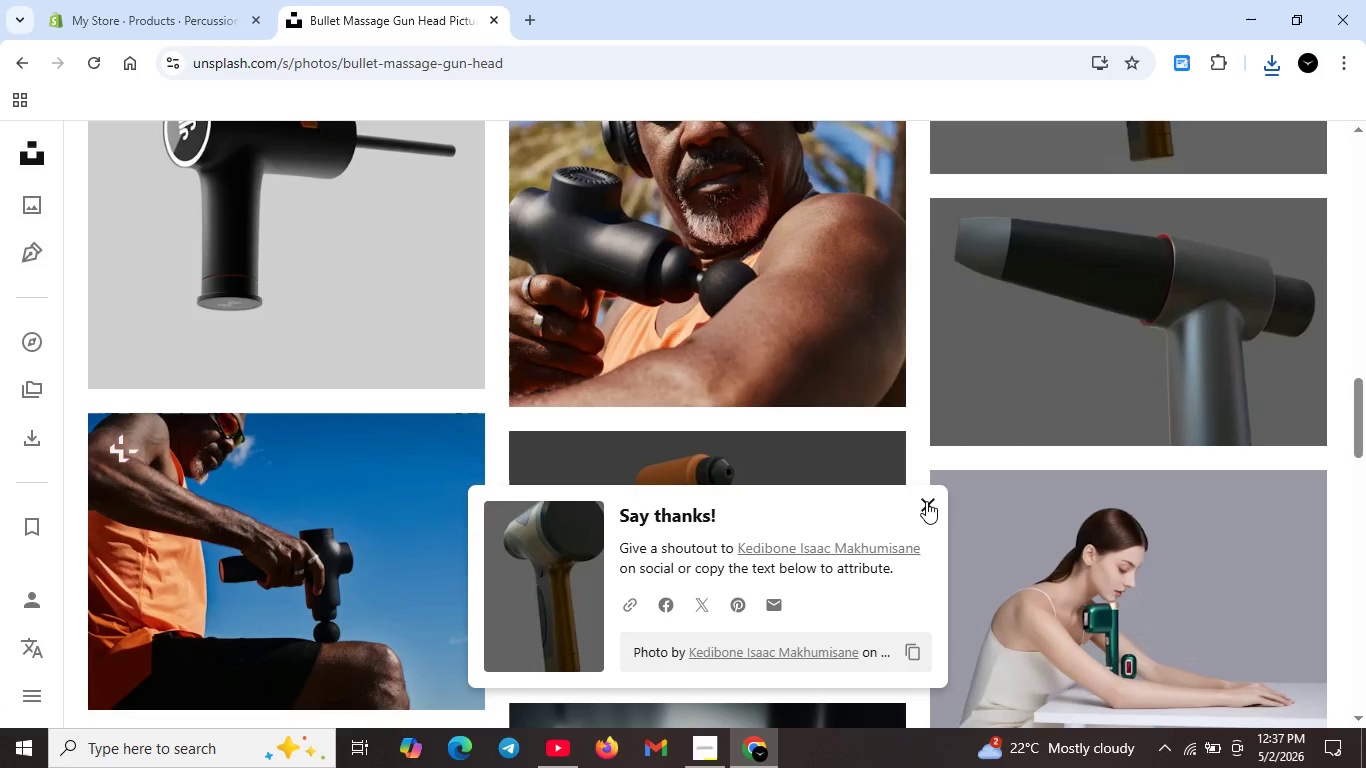 
left_click([926, 494])
 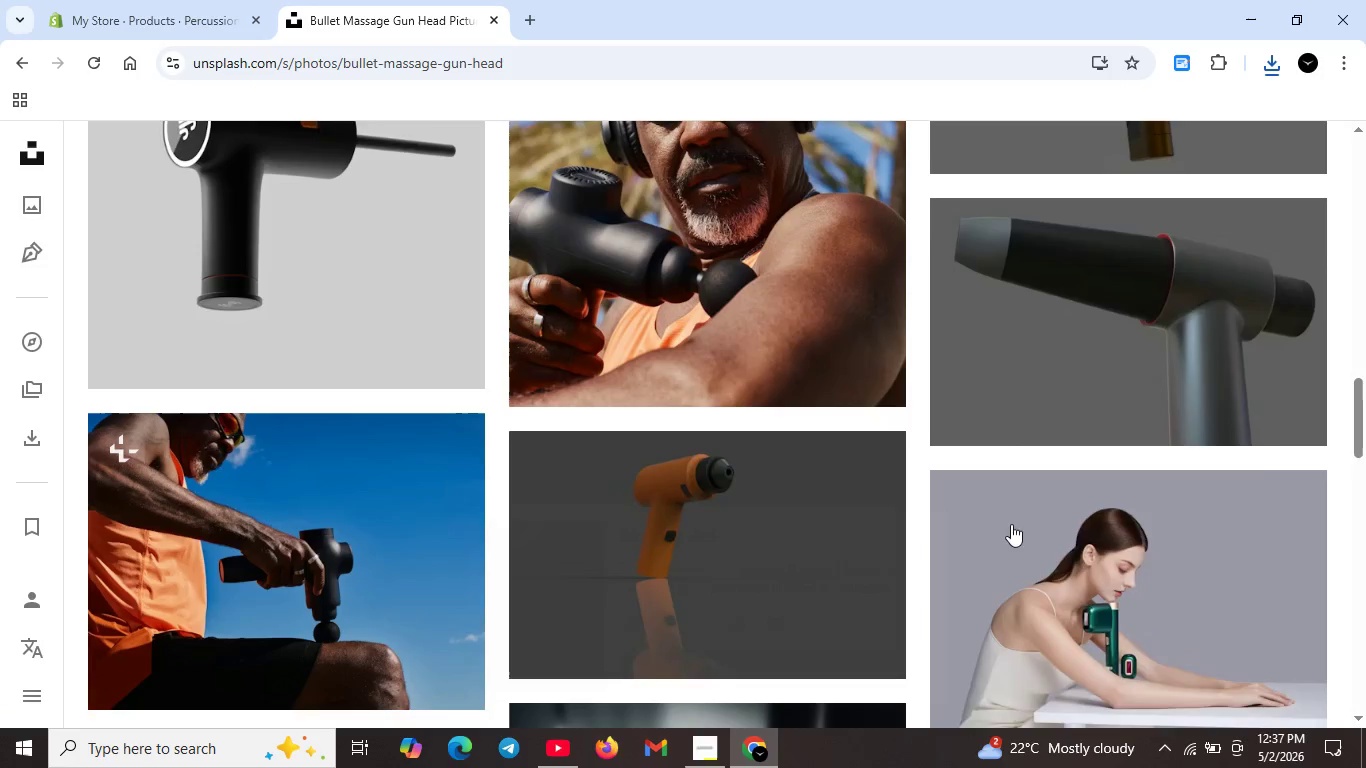 
scroll: coordinate [1041, 536], scroll_direction: down, amount: 2.0
 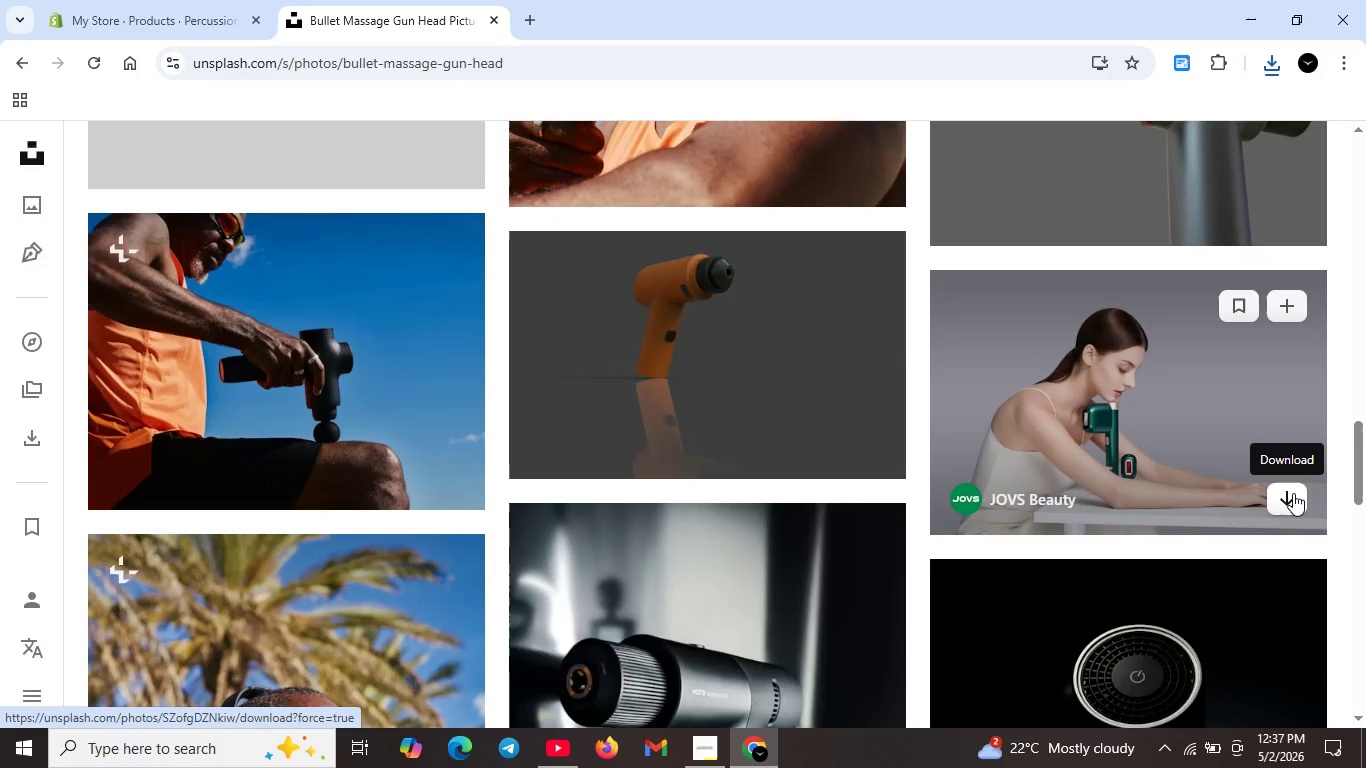 
left_click([1293, 493])
 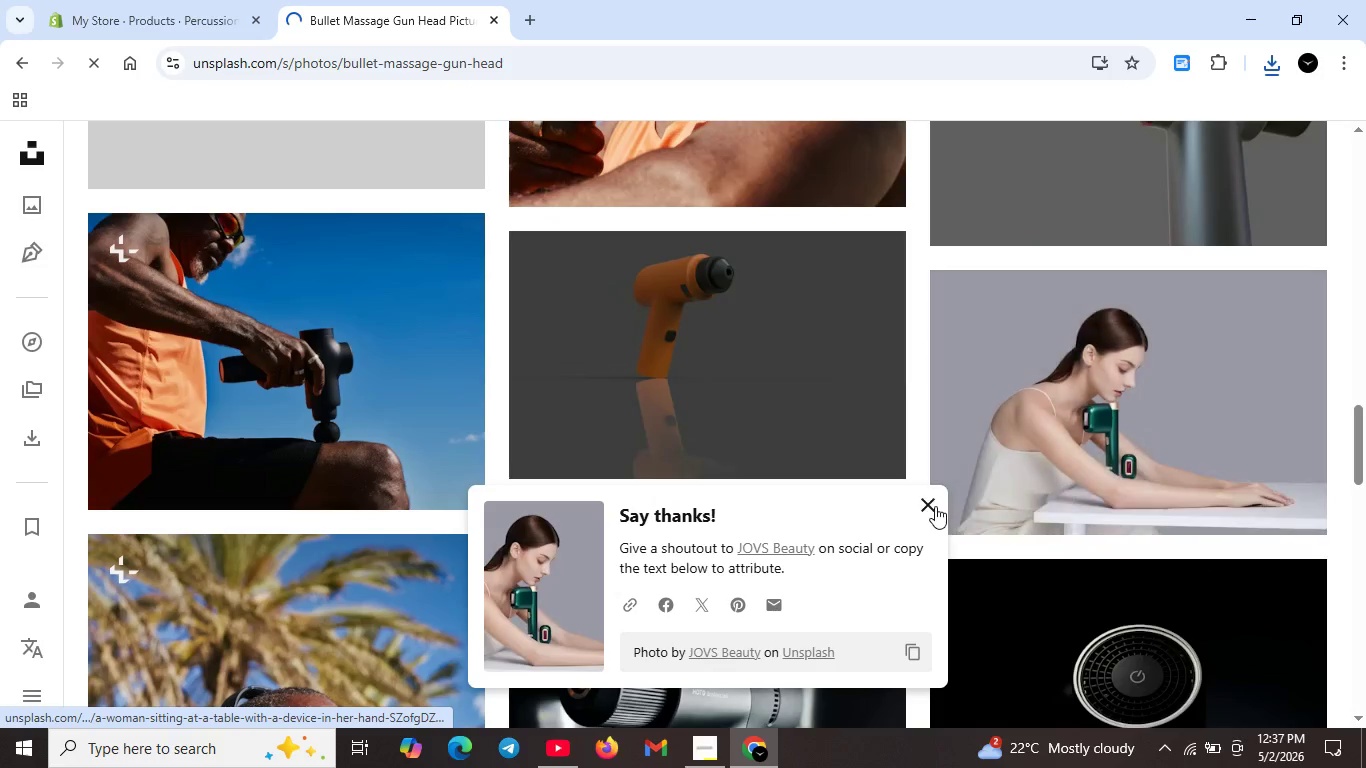 
left_click([935, 506])
 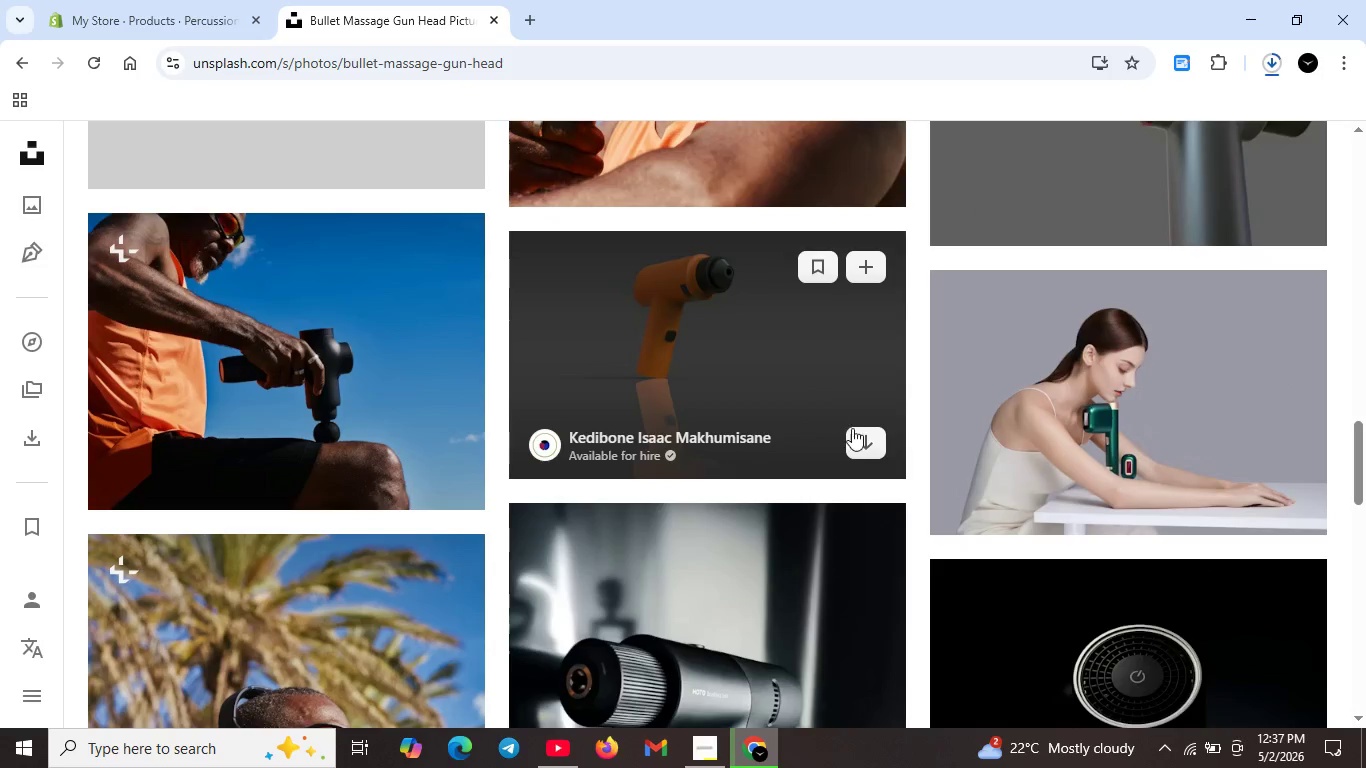 
scroll: coordinate [861, 512], scroll_direction: down, amount: 7.0
 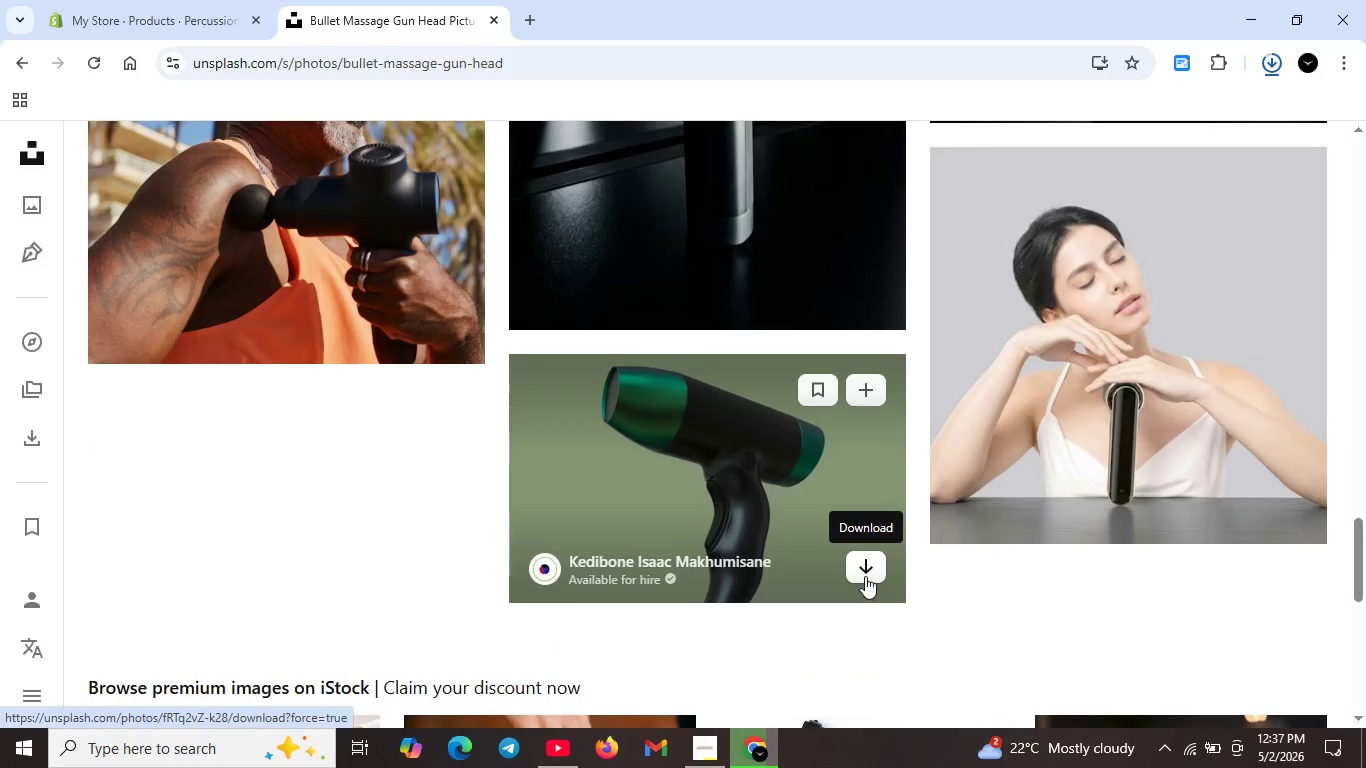 
left_click([864, 569])
 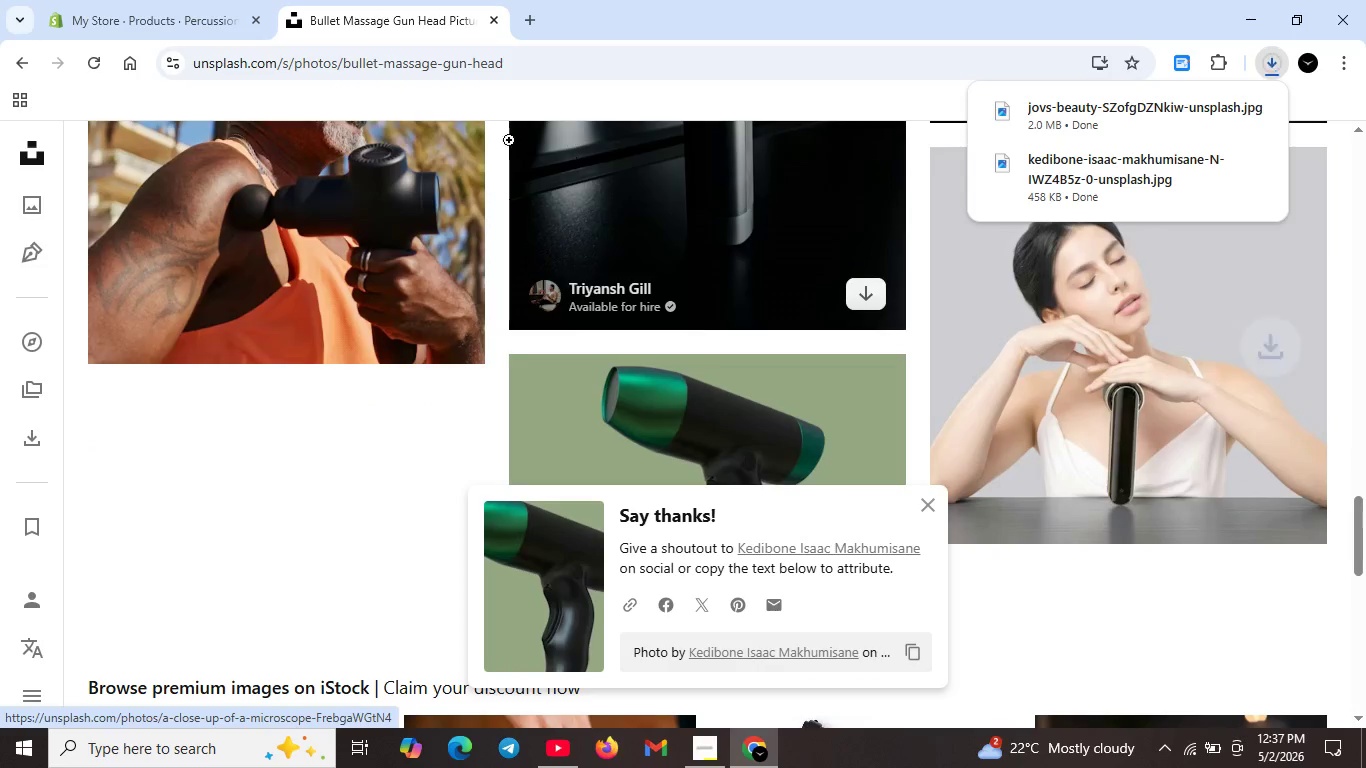 
left_click([182, 4])
 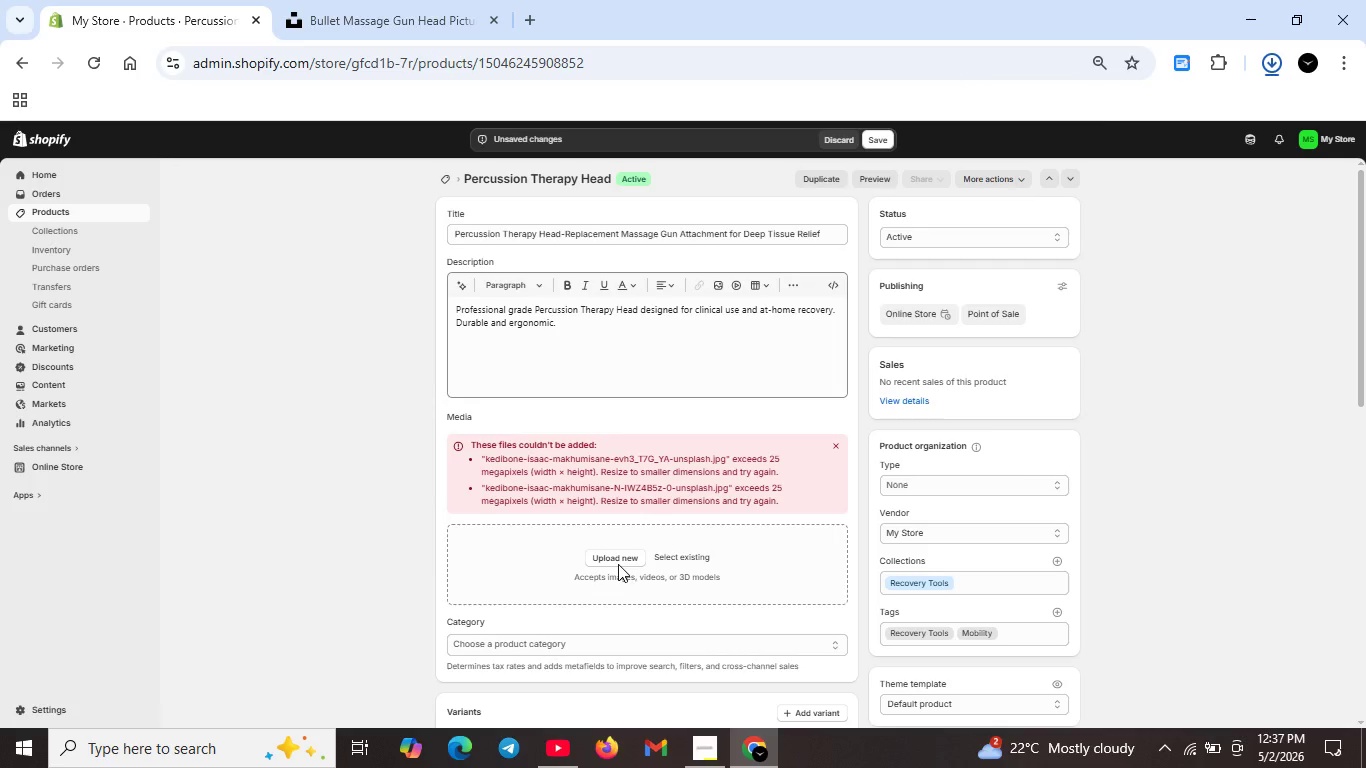 
left_click([614, 561])
 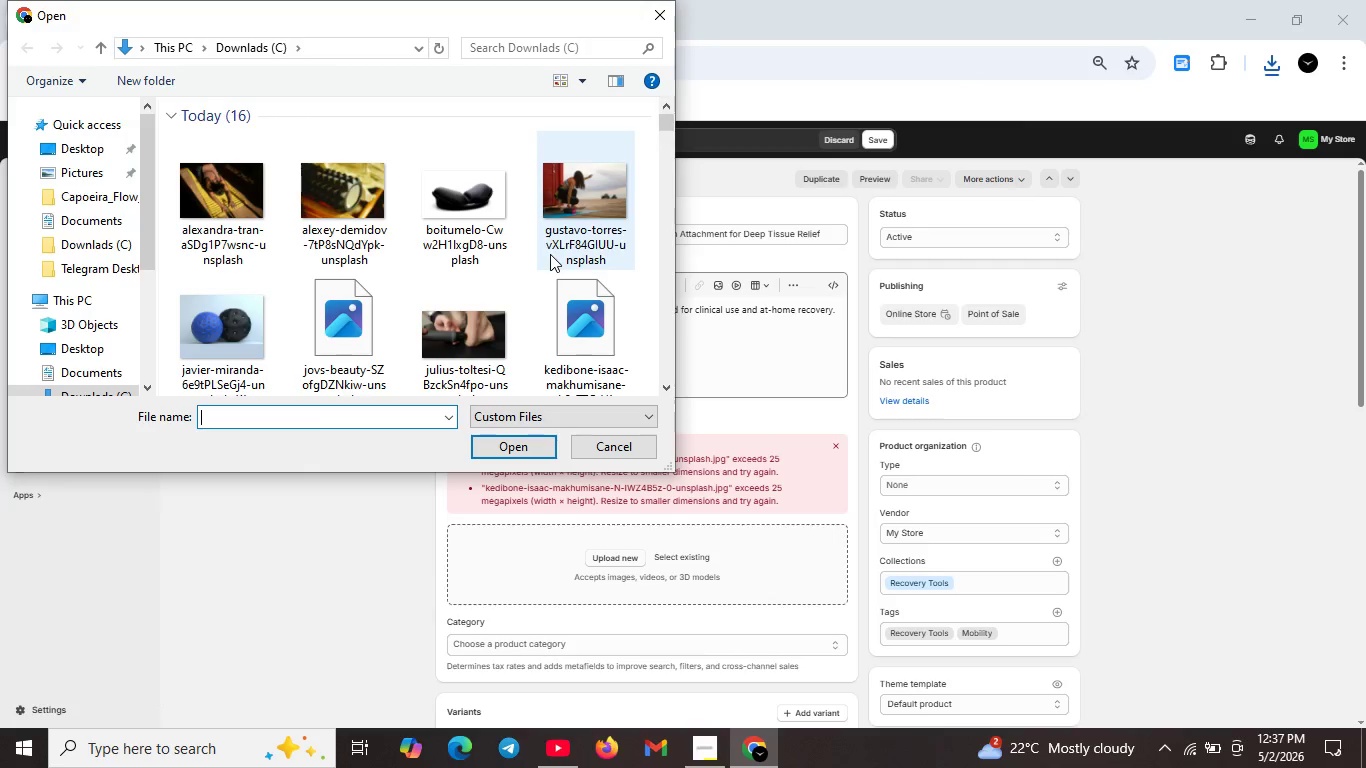 
scroll: coordinate [325, 325], scroll_direction: down, amount: 3.0
 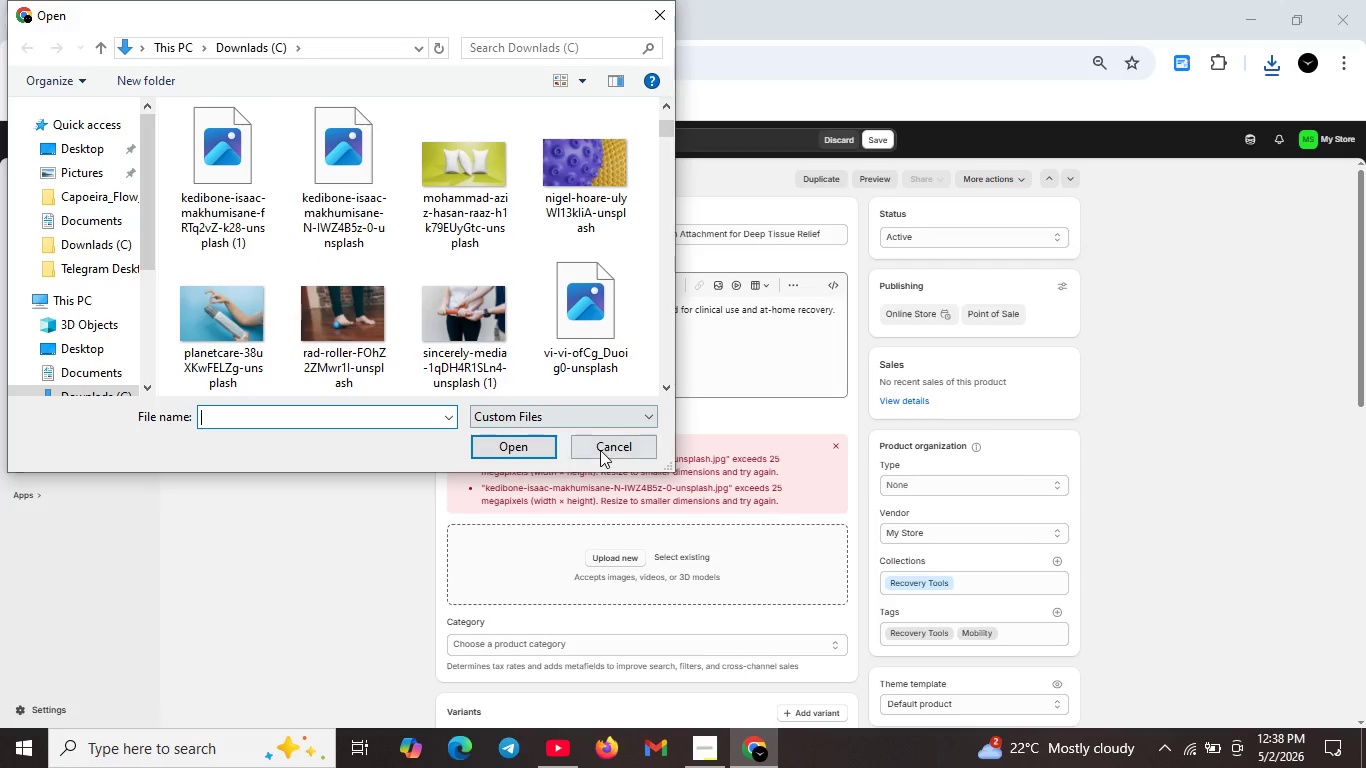 
left_click([600, 450])
 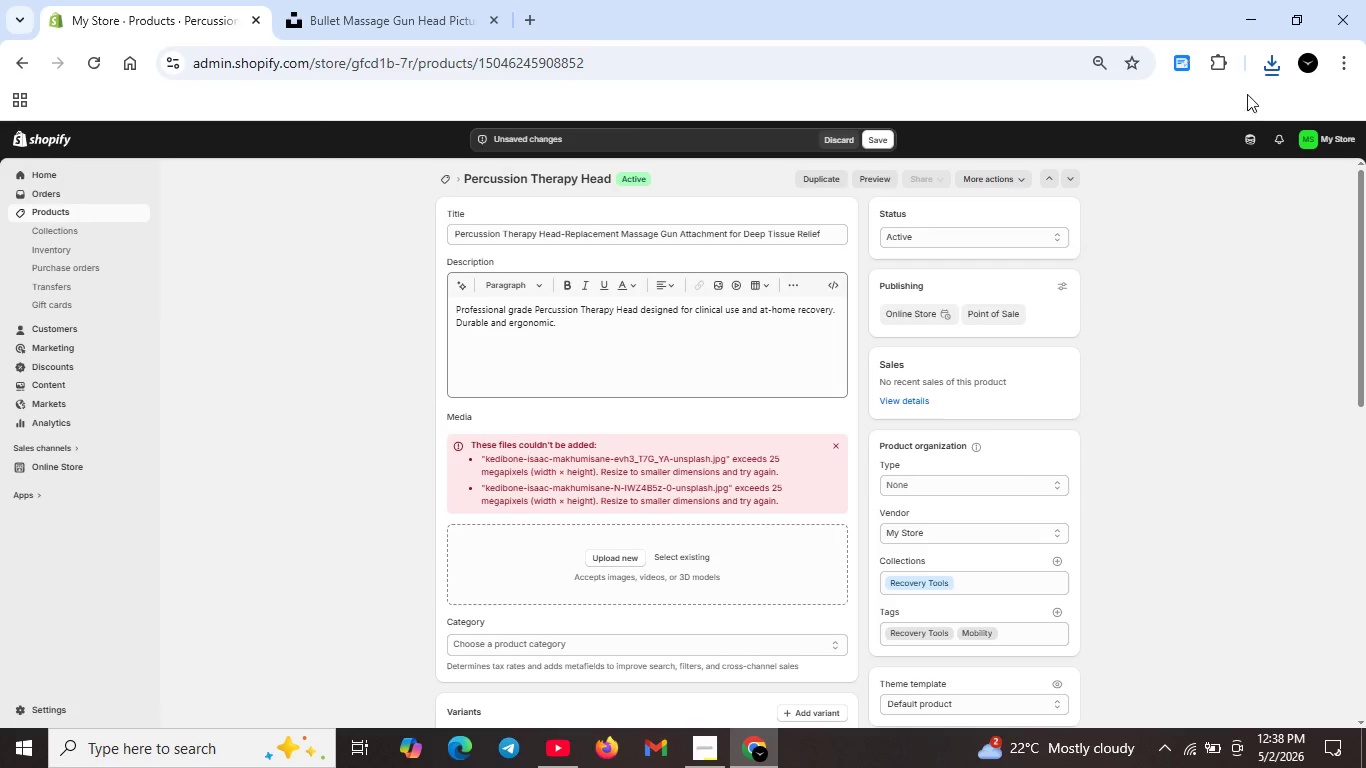 
mouse_move([1261, 69])
 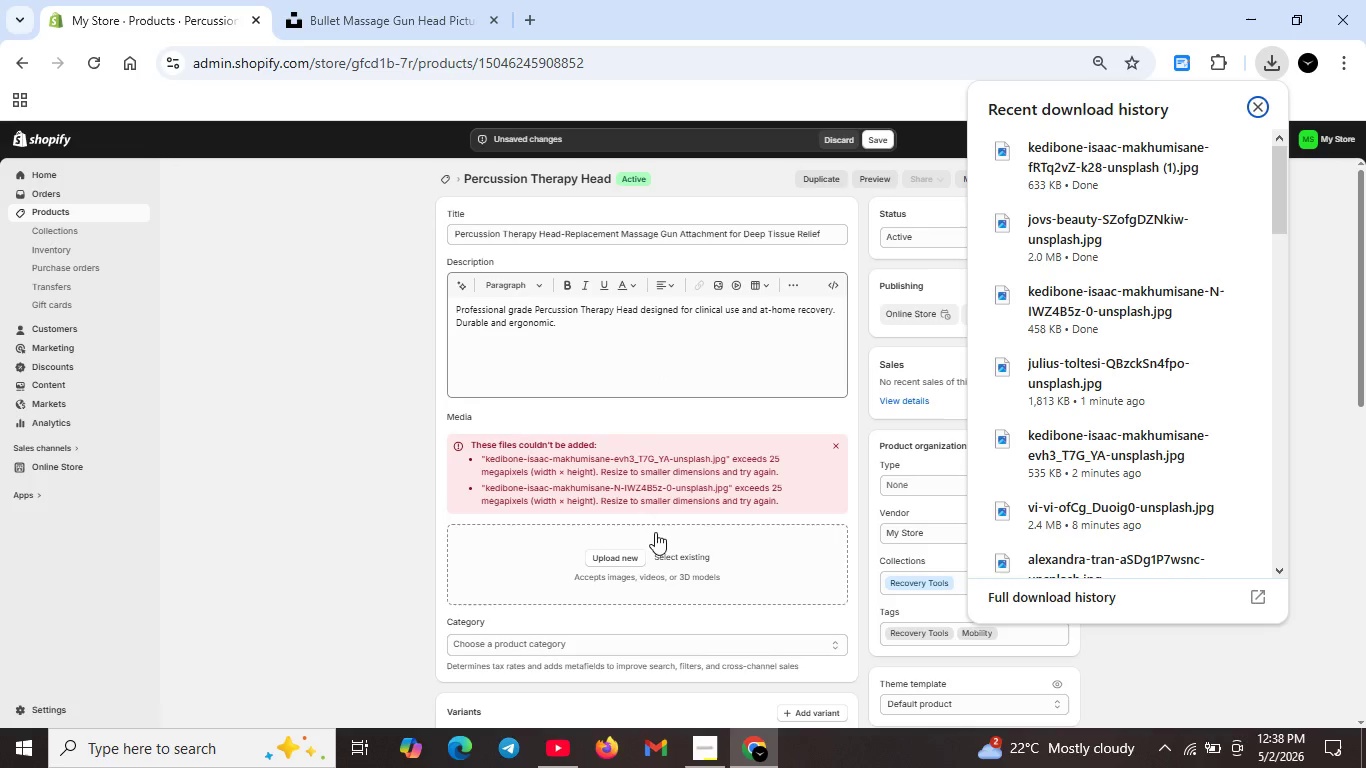 
left_click([632, 557])
 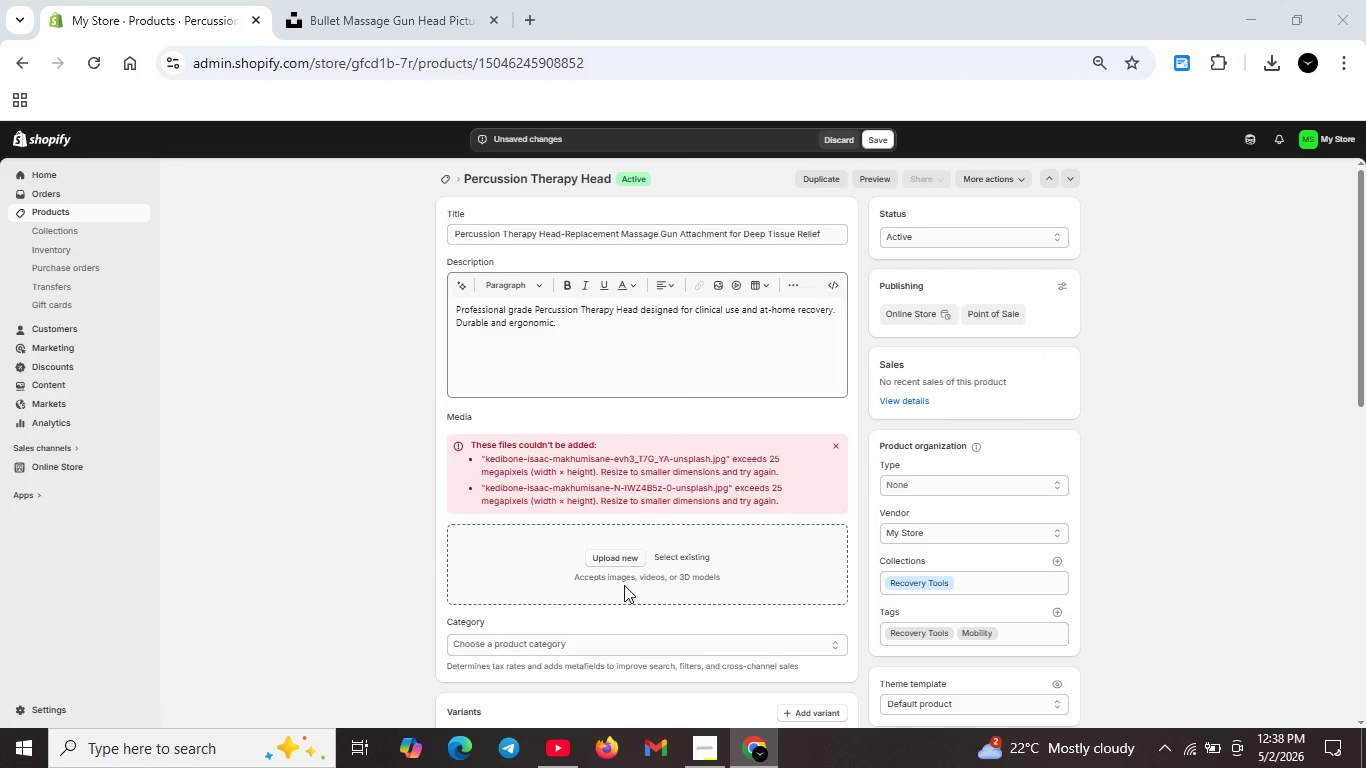 
key(J)
 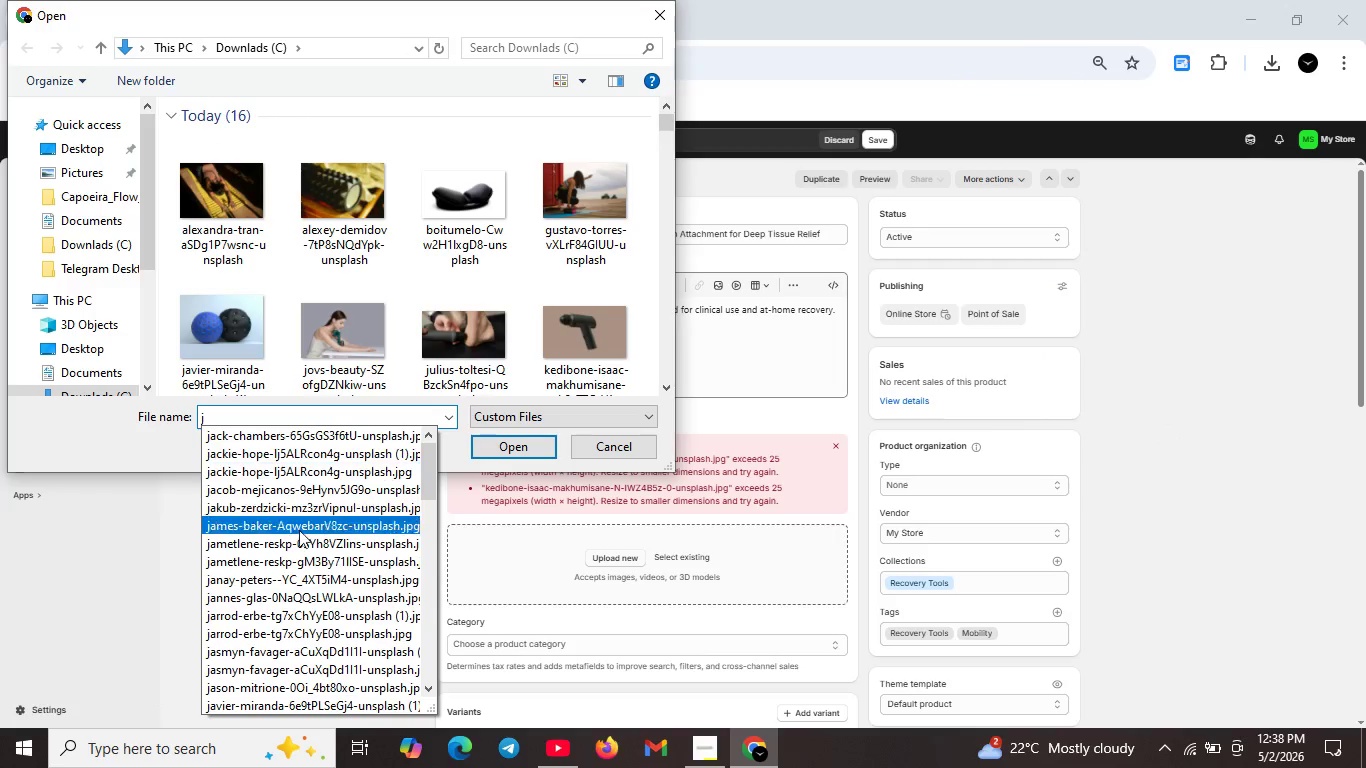 
scroll: coordinate [267, 695], scroll_direction: down, amount: 6.0
 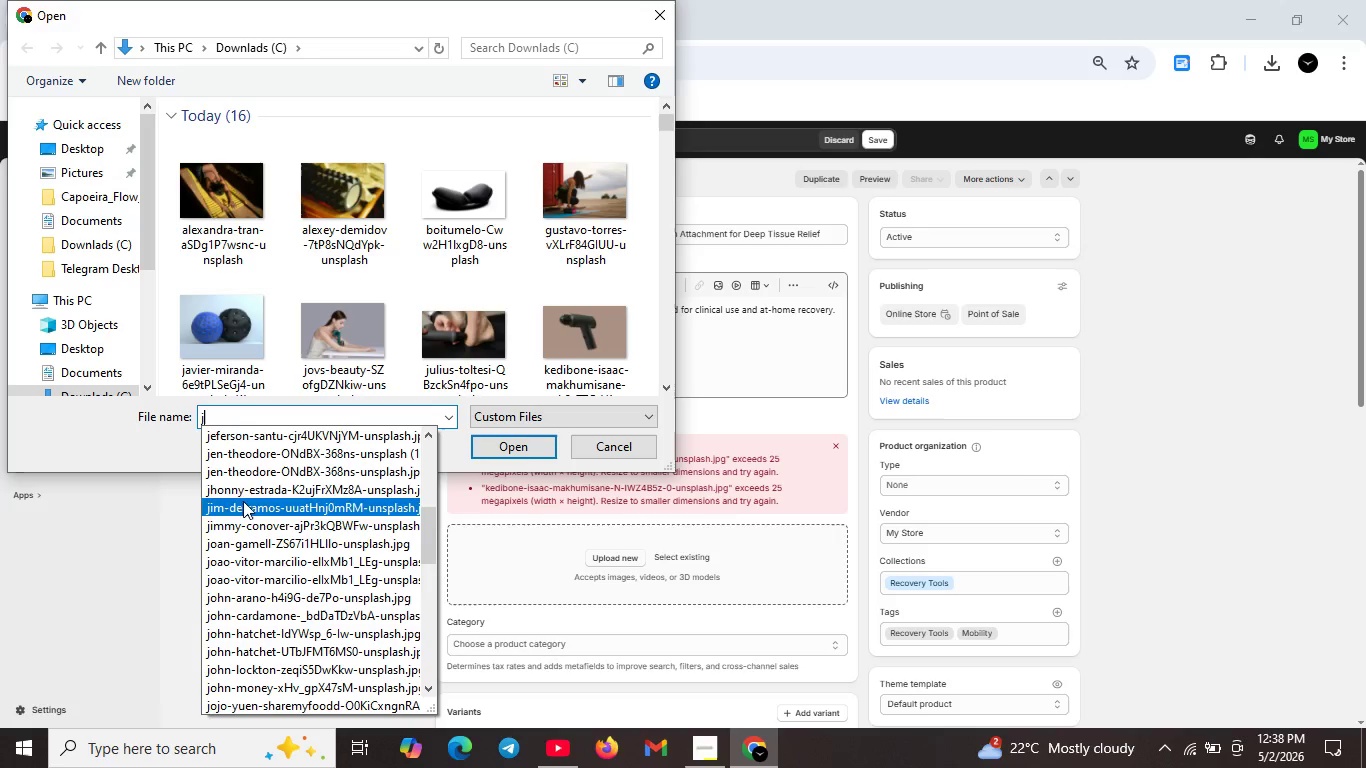 
scroll: coordinate [274, 441], scroll_direction: up, amount: 6.0
 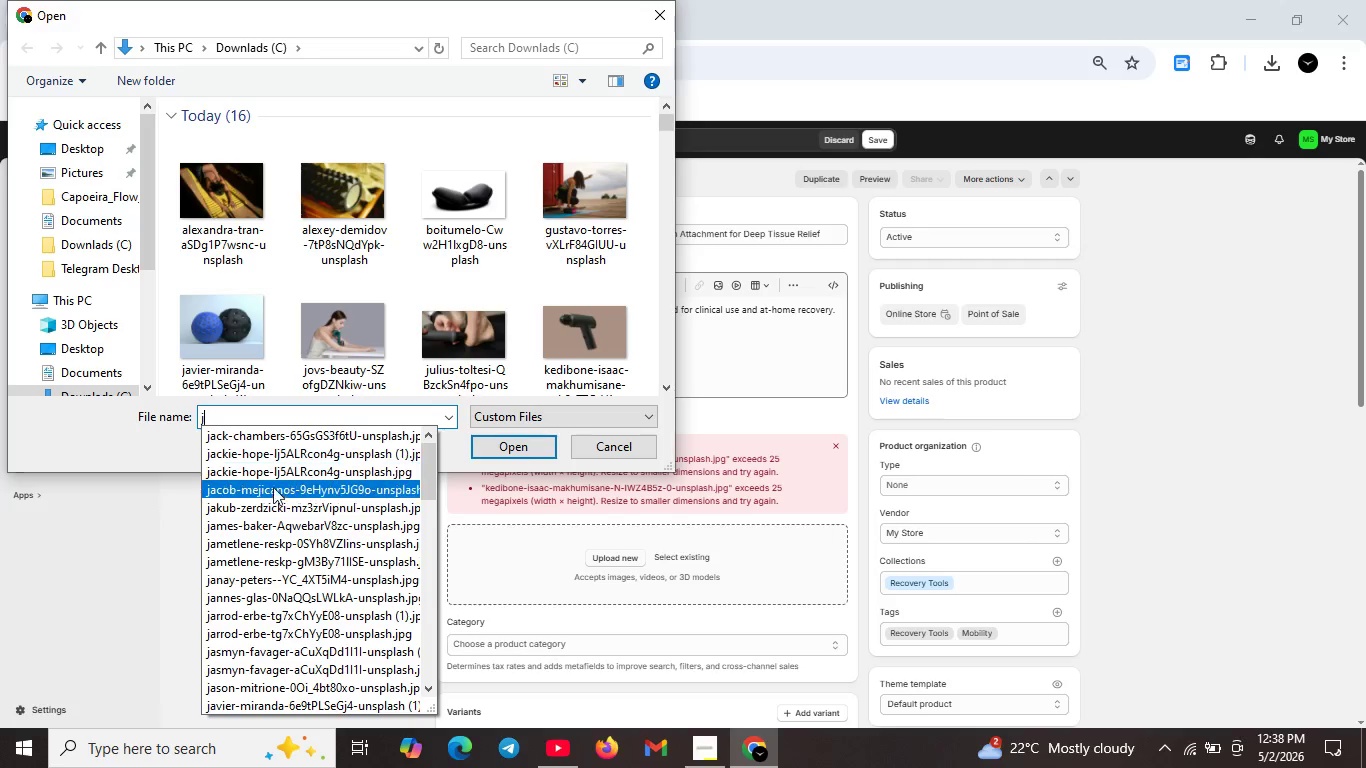 
scroll: coordinate [269, 611], scroll_direction: down, amount: 4.0
 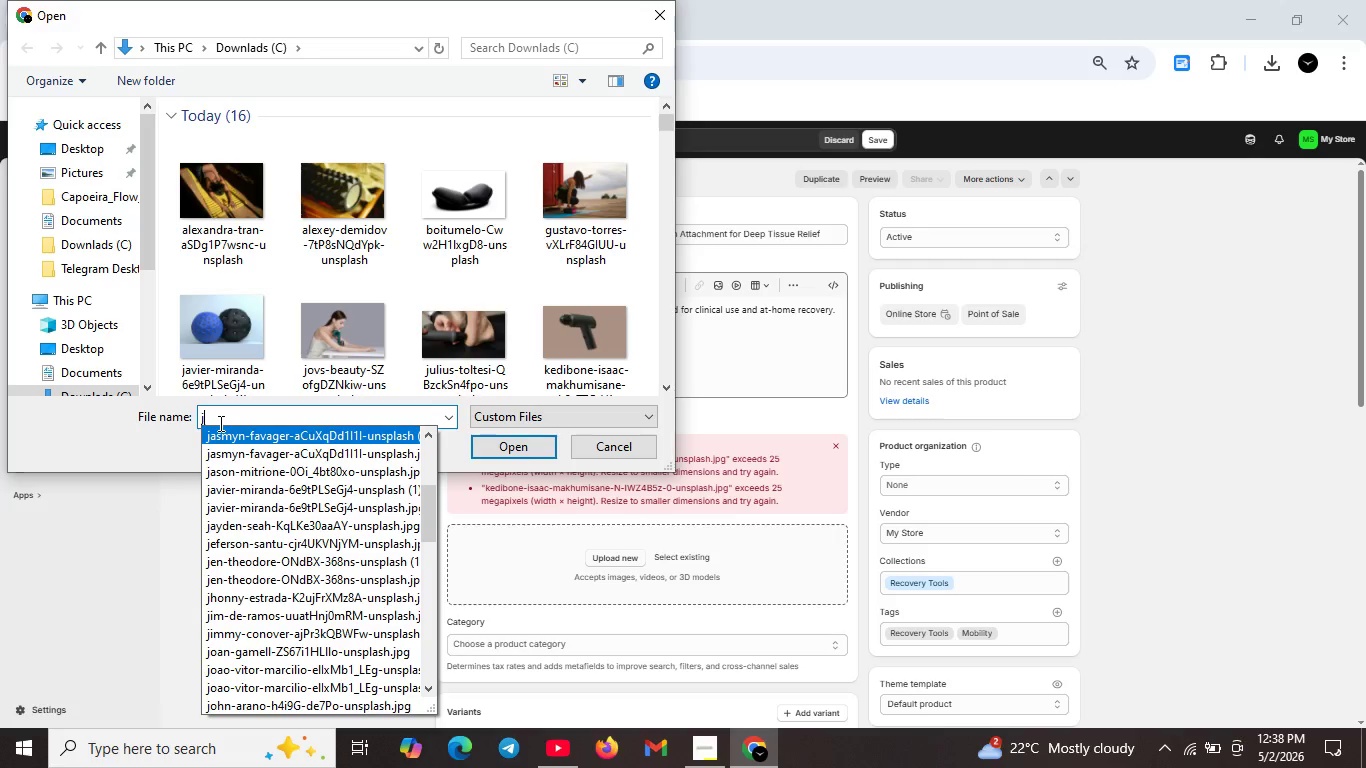 
key(O)
 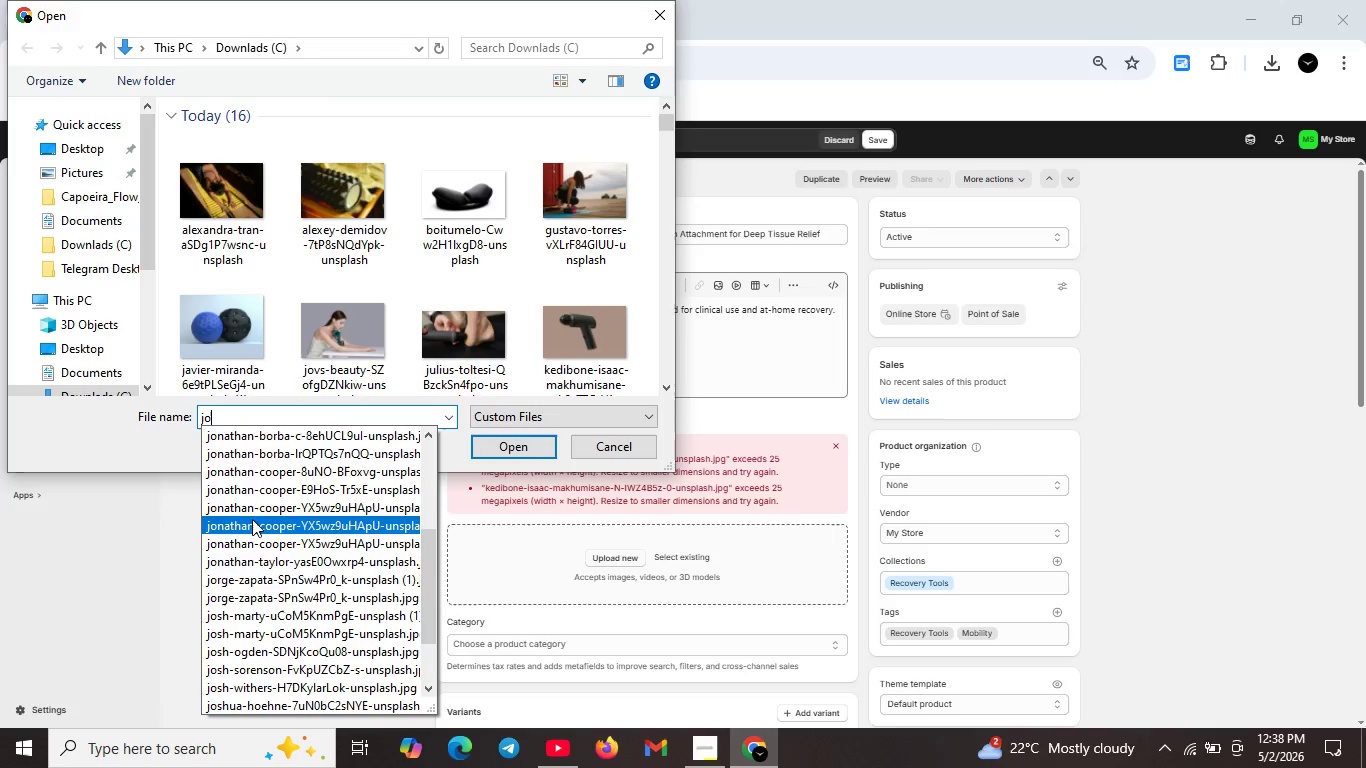 
scroll: coordinate [263, 556], scroll_direction: down, amount: 2.0
 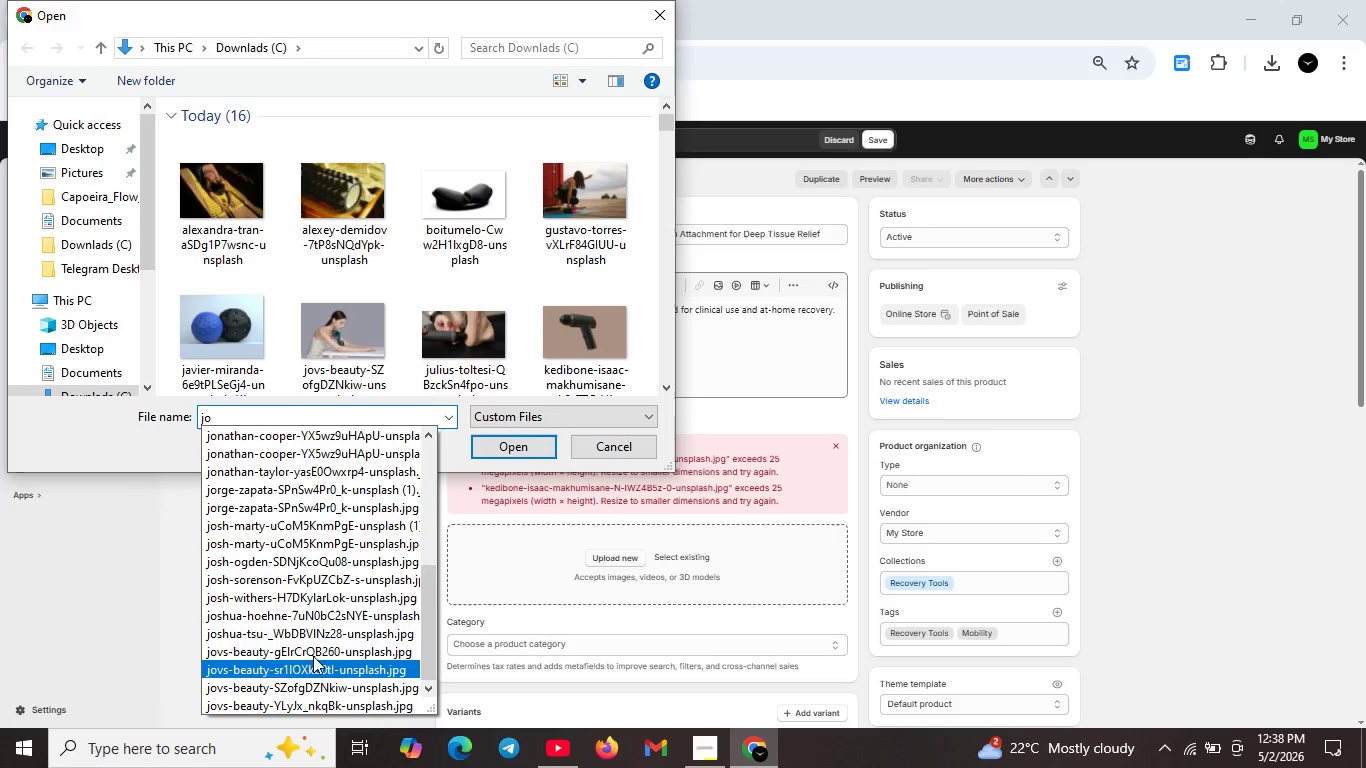 
left_click([315, 654])
 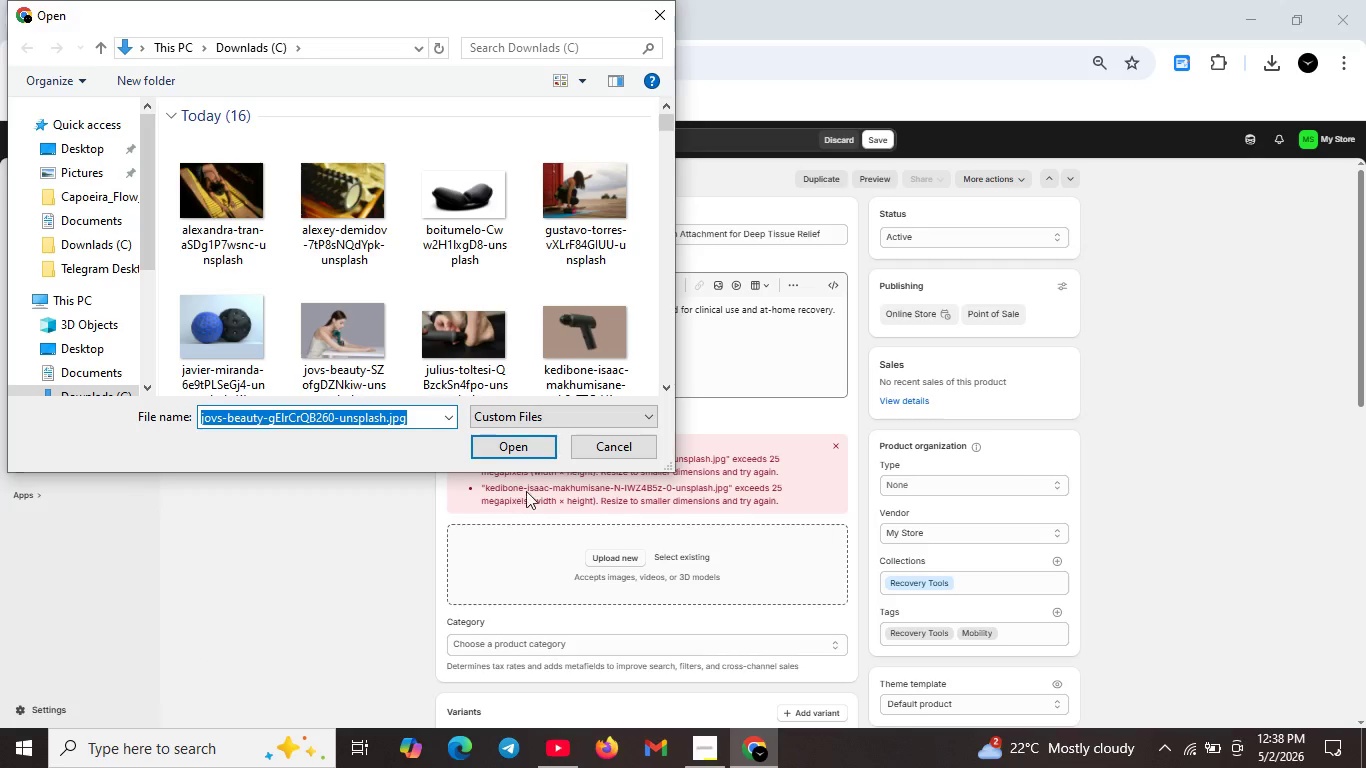 
left_click([526, 441])
 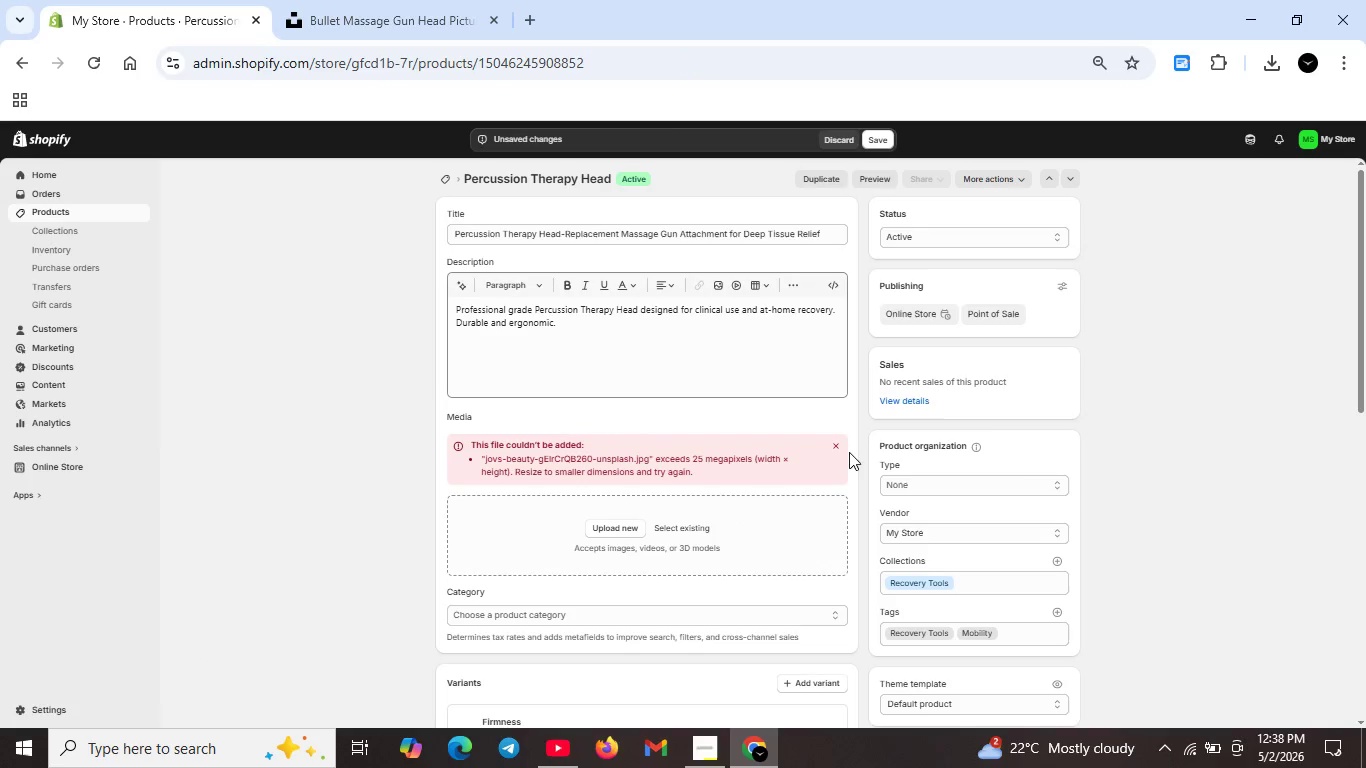 
left_click([836, 440])
 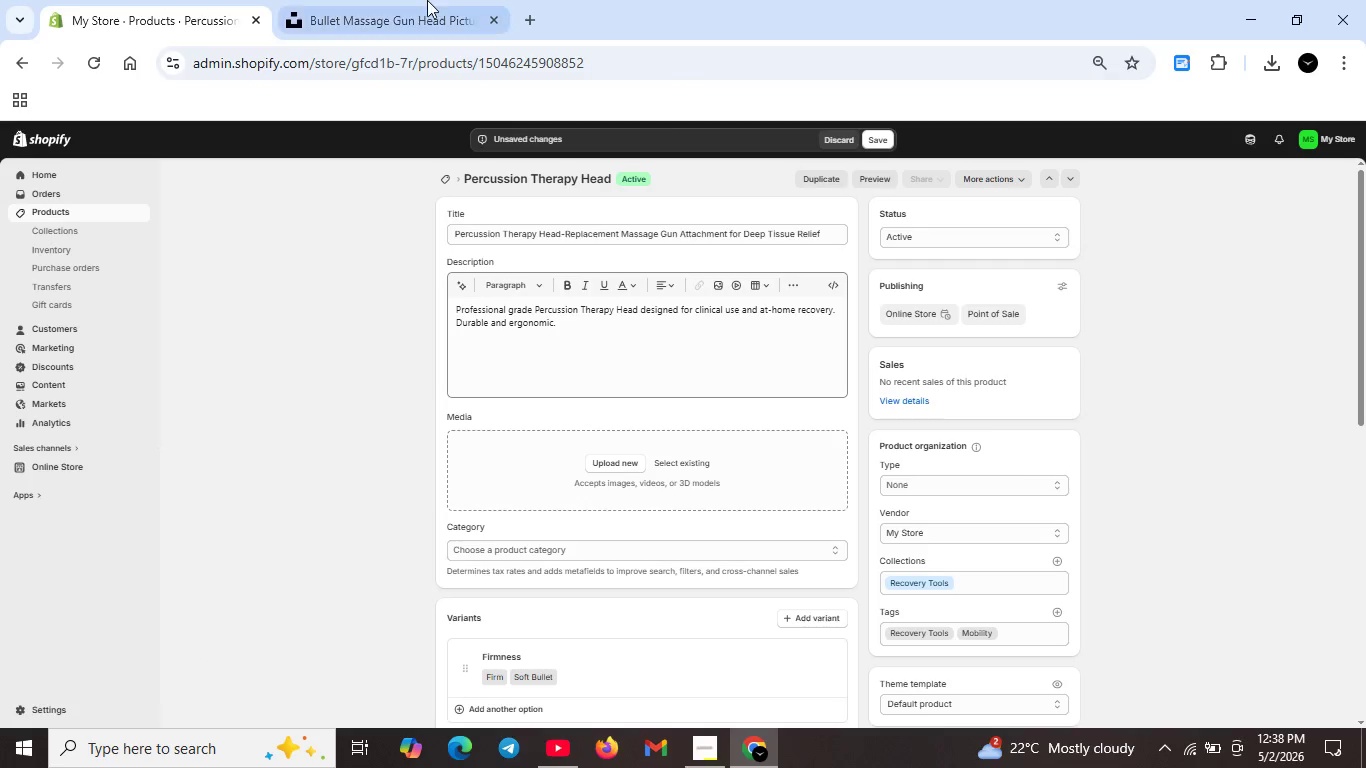 
left_click([426, 0])